 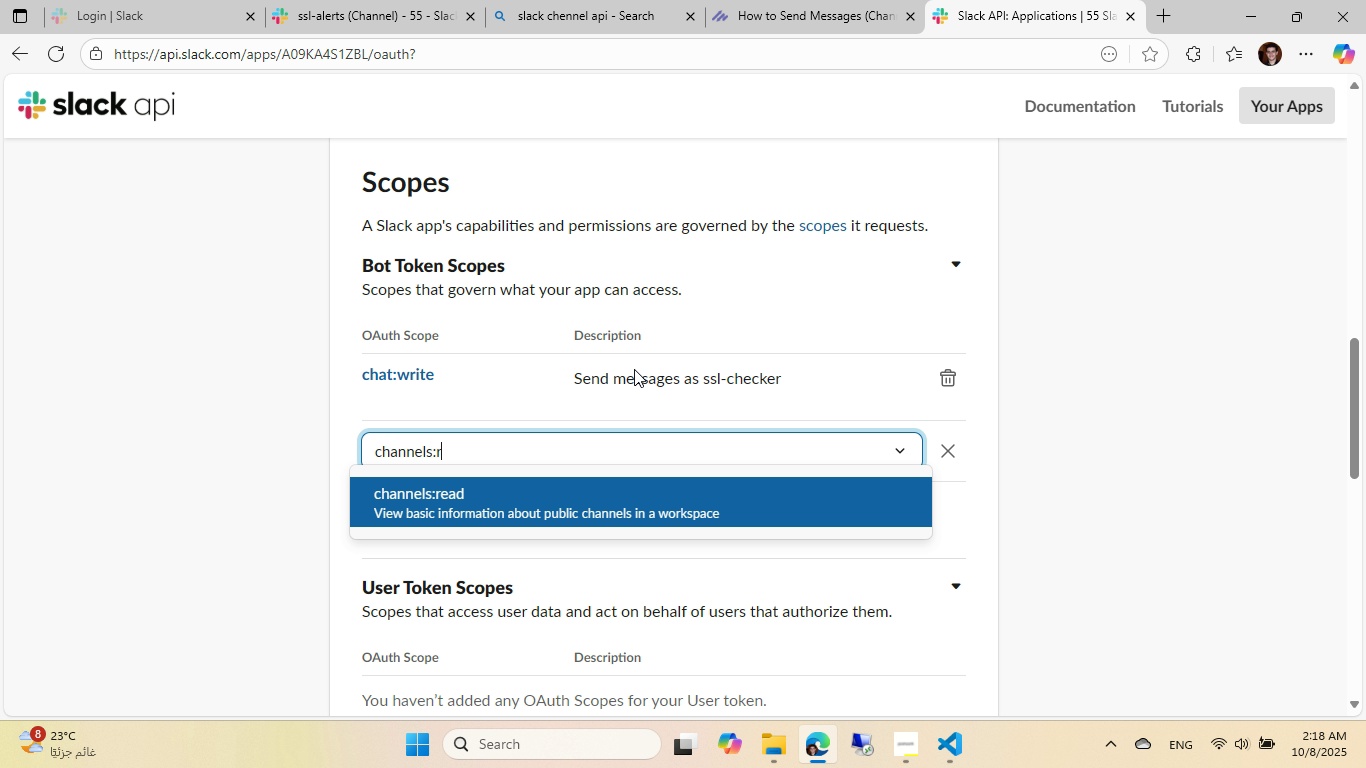 
key(R)
 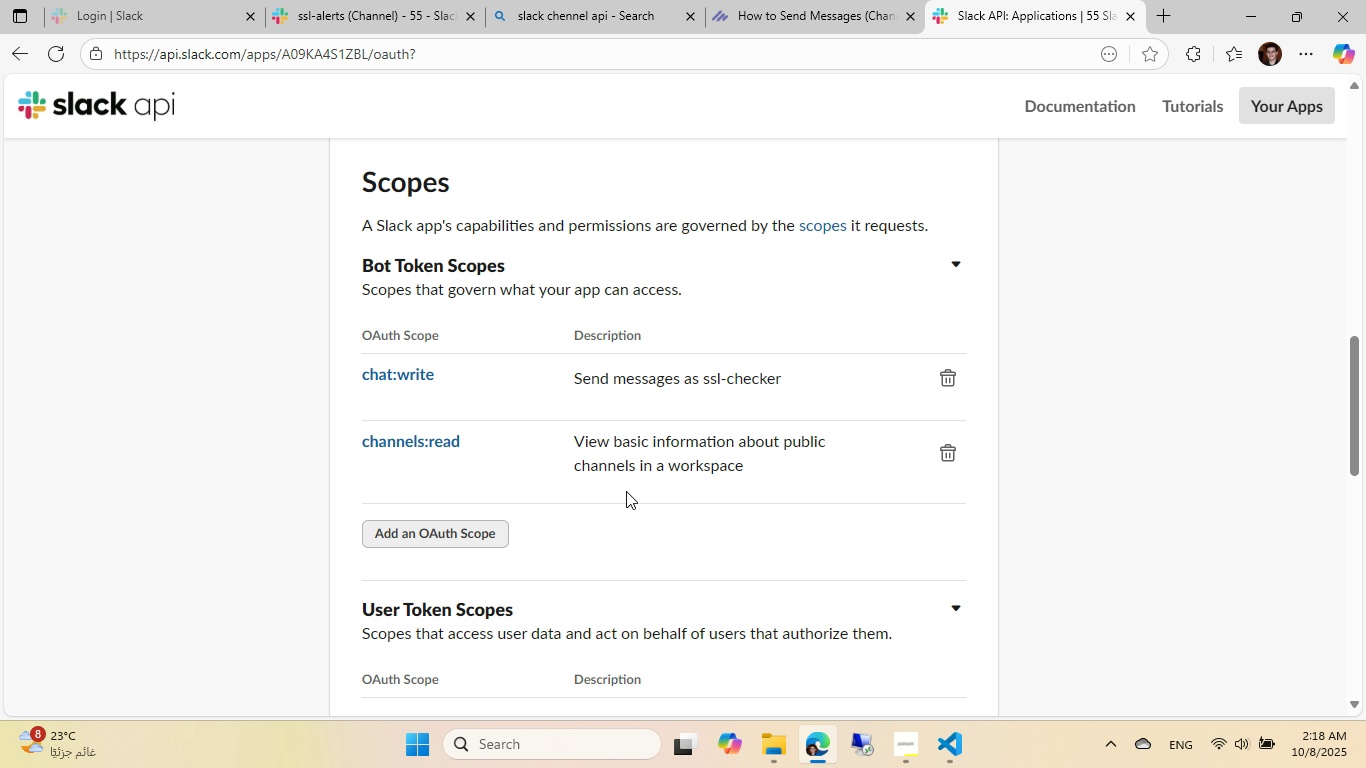 
scroll: coordinate [603, 456], scroll_direction: down, amount: 3.0
 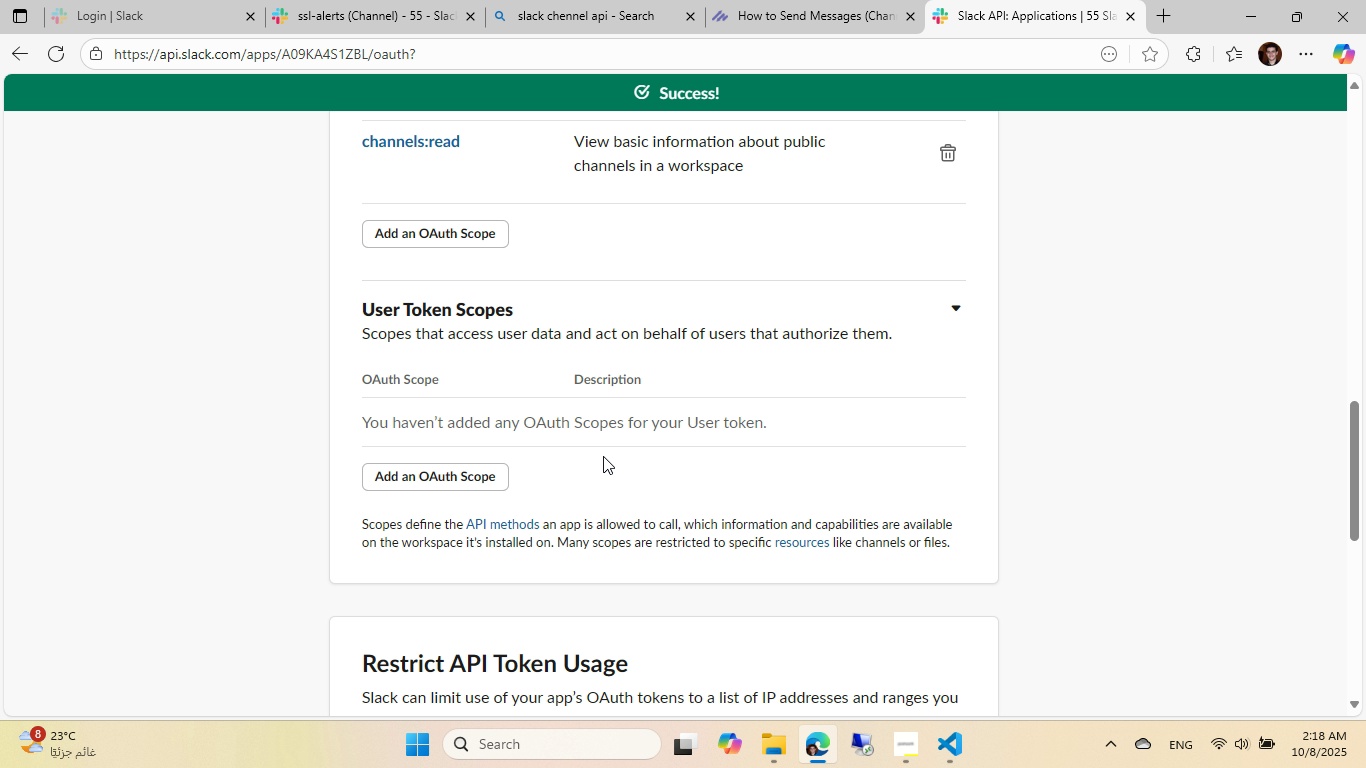 
scroll: coordinate [603, 456], scroll_direction: up, amount: 10.0
 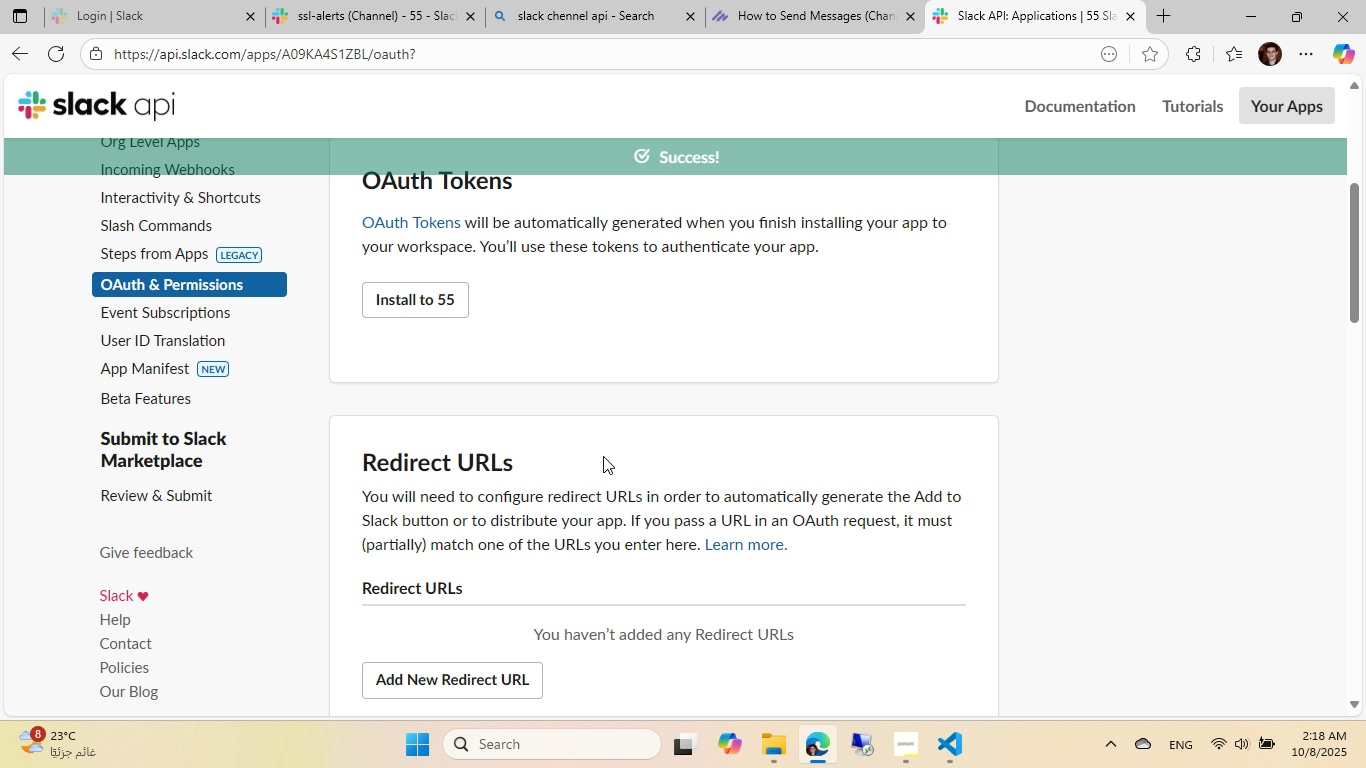 
scroll: coordinate [603, 456], scroll_direction: down, amount: 3.0
 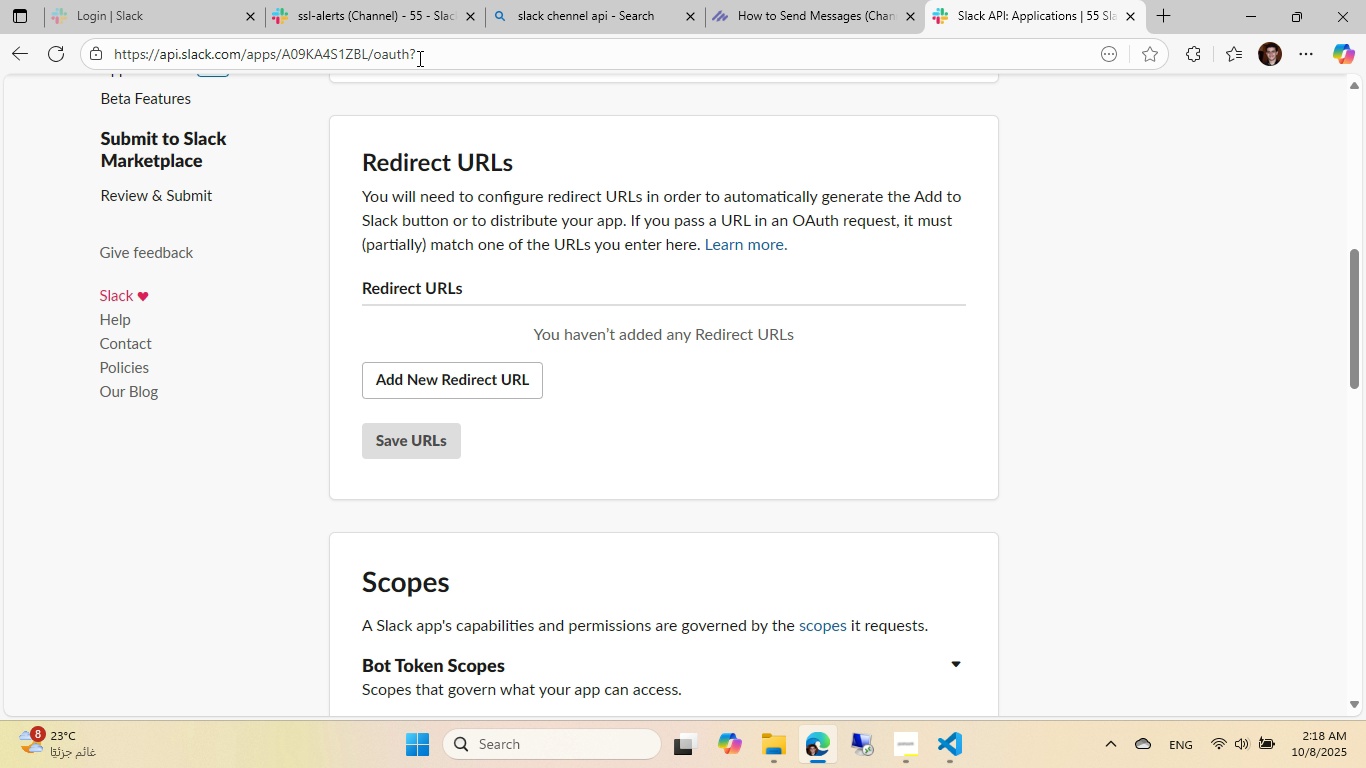 
left_click([378, 8])
 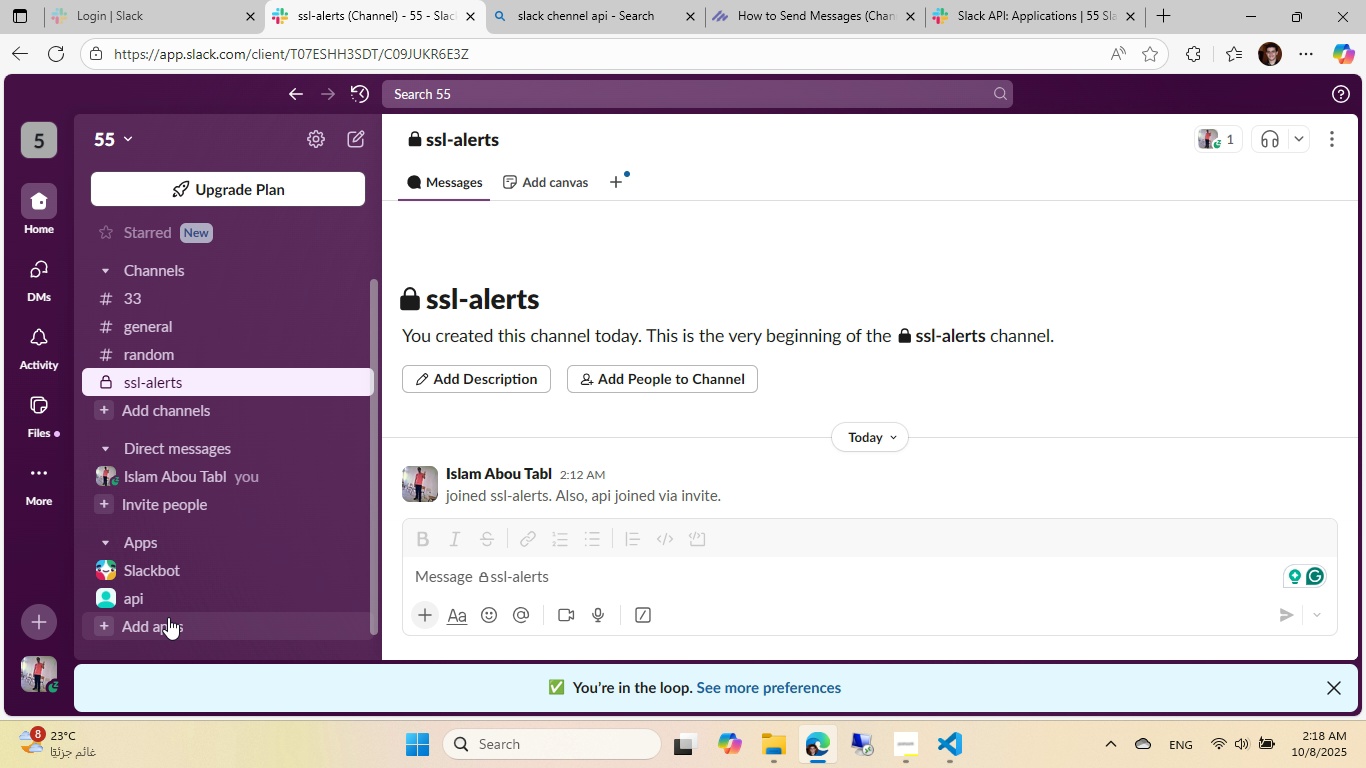 
wait(6.5)
 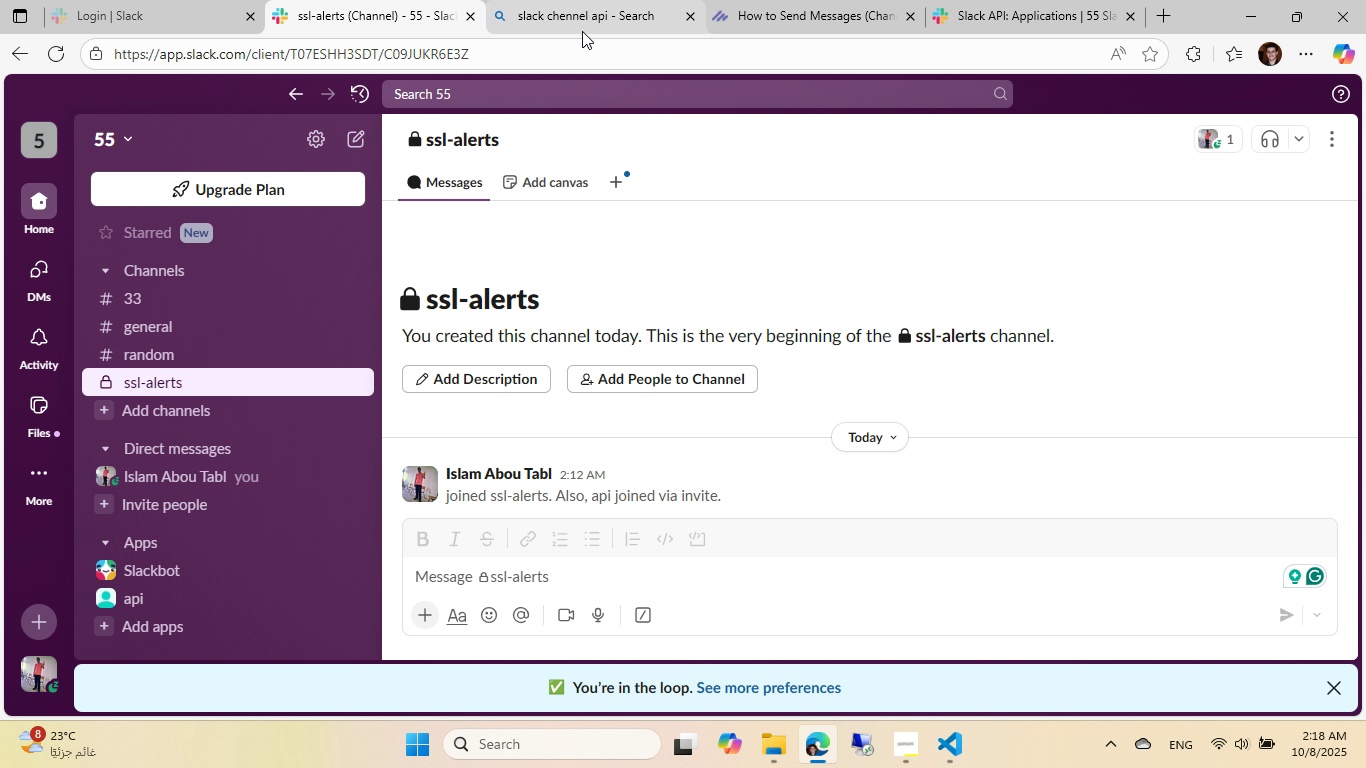 
left_click([348, 597])
 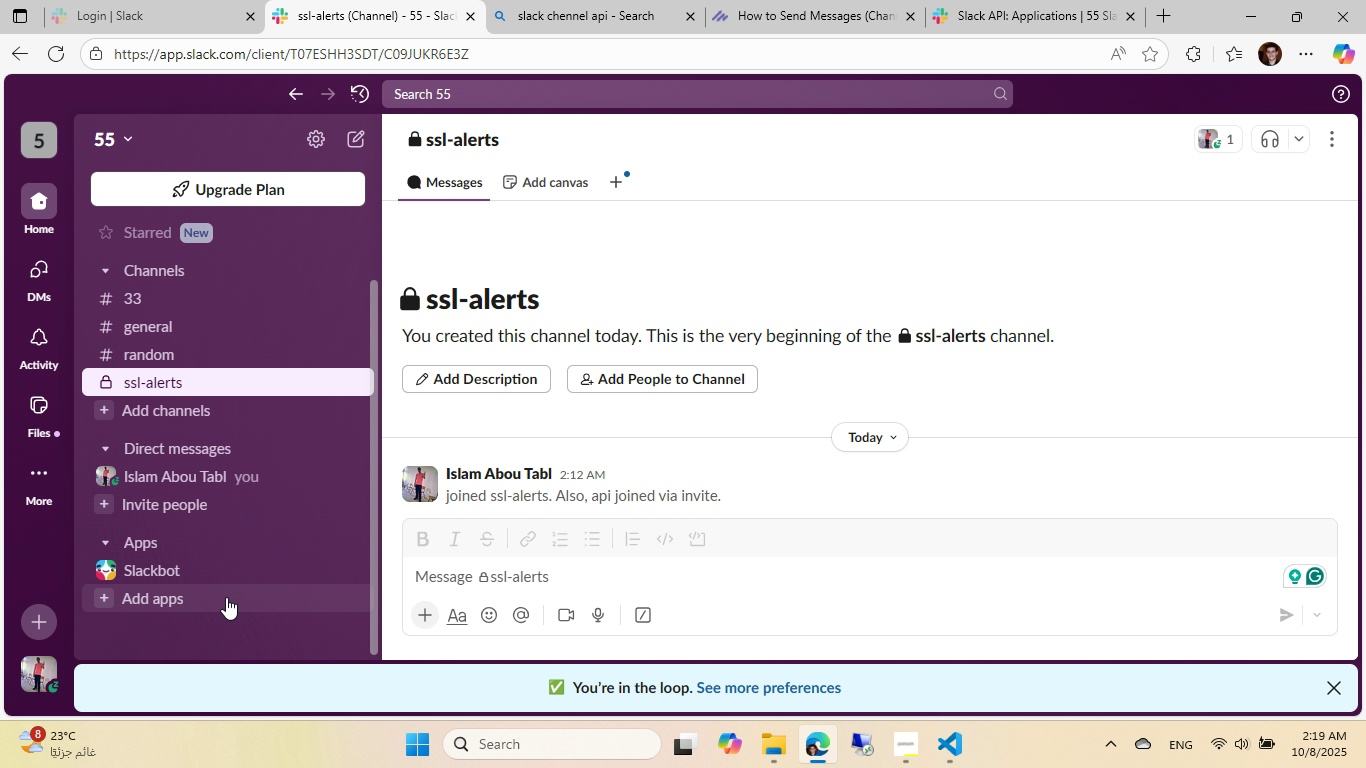 
left_click([224, 597])
 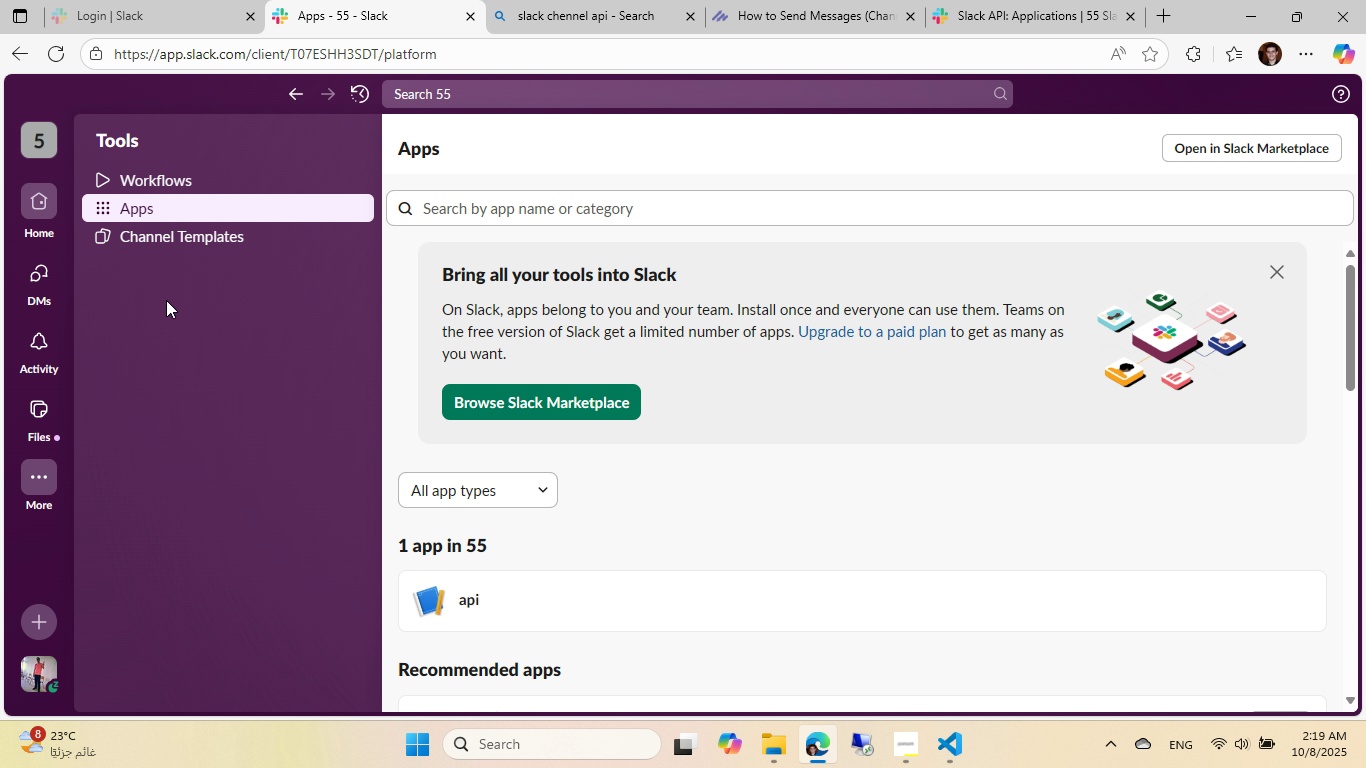 
scroll: coordinate [468, 376], scroll_direction: none, amount: 0.0
 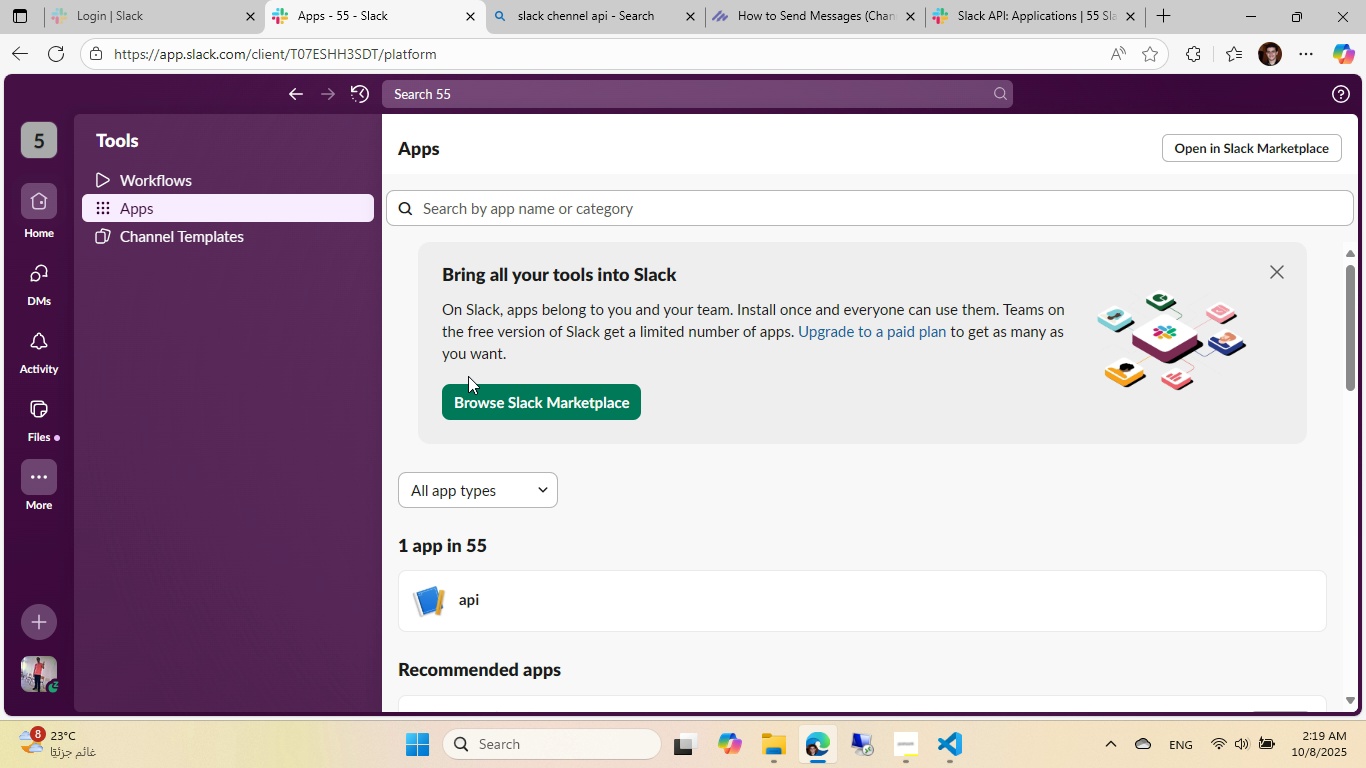 
scroll: coordinate [468, 376], scroll_direction: up, amount: 1.0
 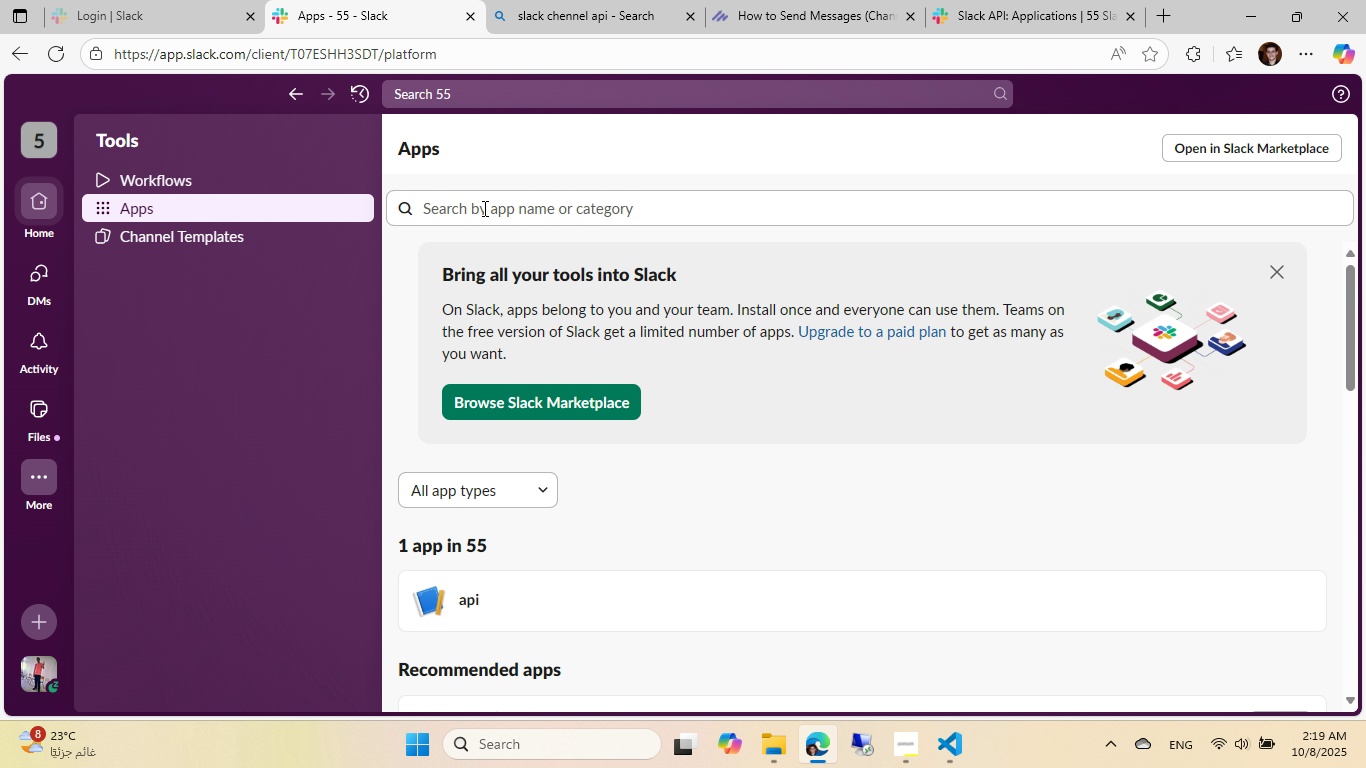 
left_click([500, 205])
 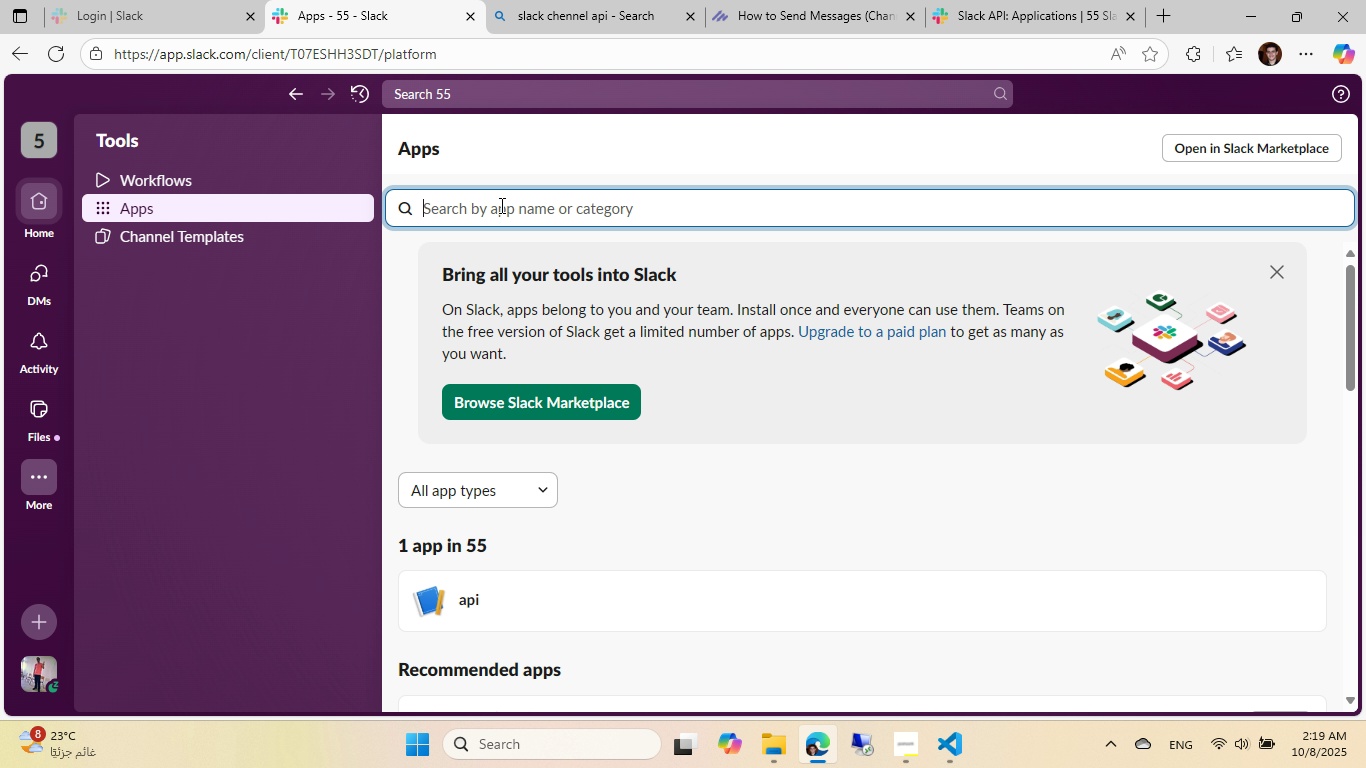 
type(ssl-chekcer)
 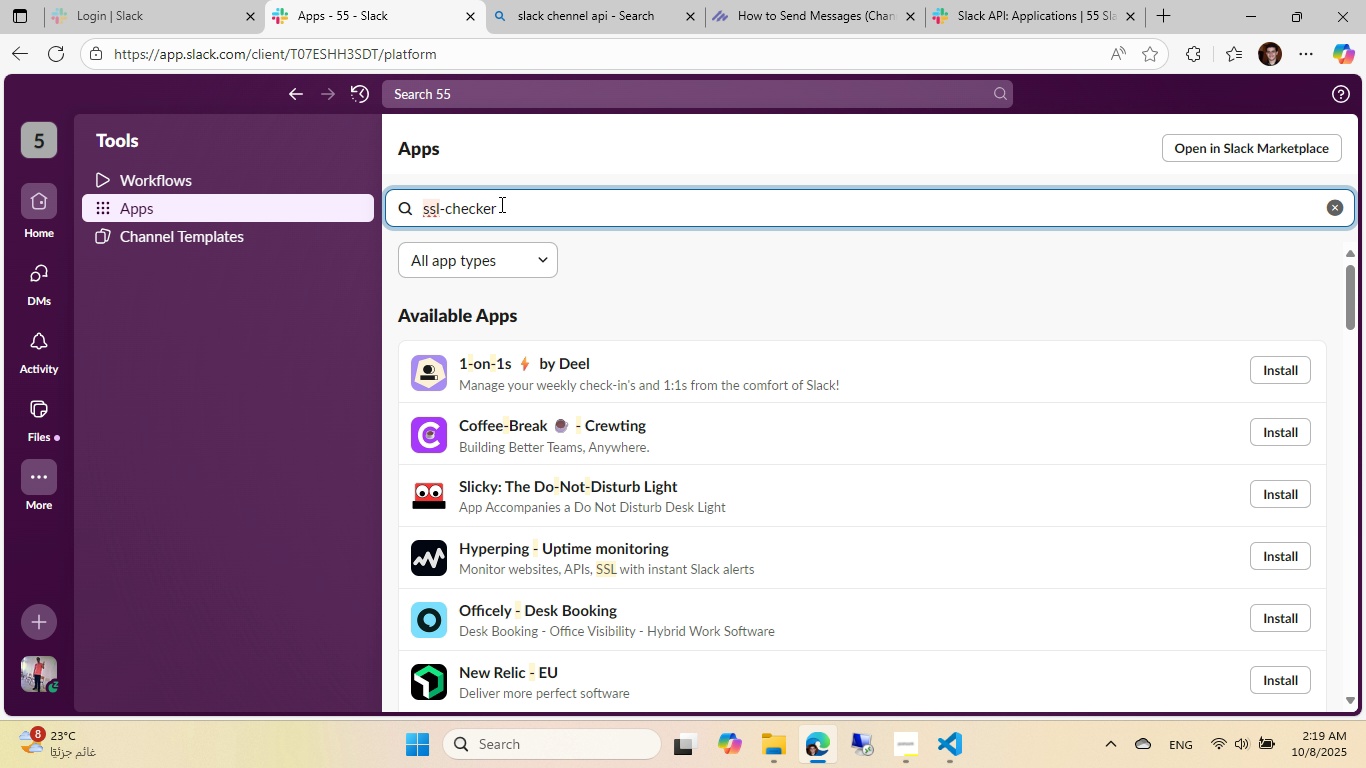 
left_click([486, 264])
 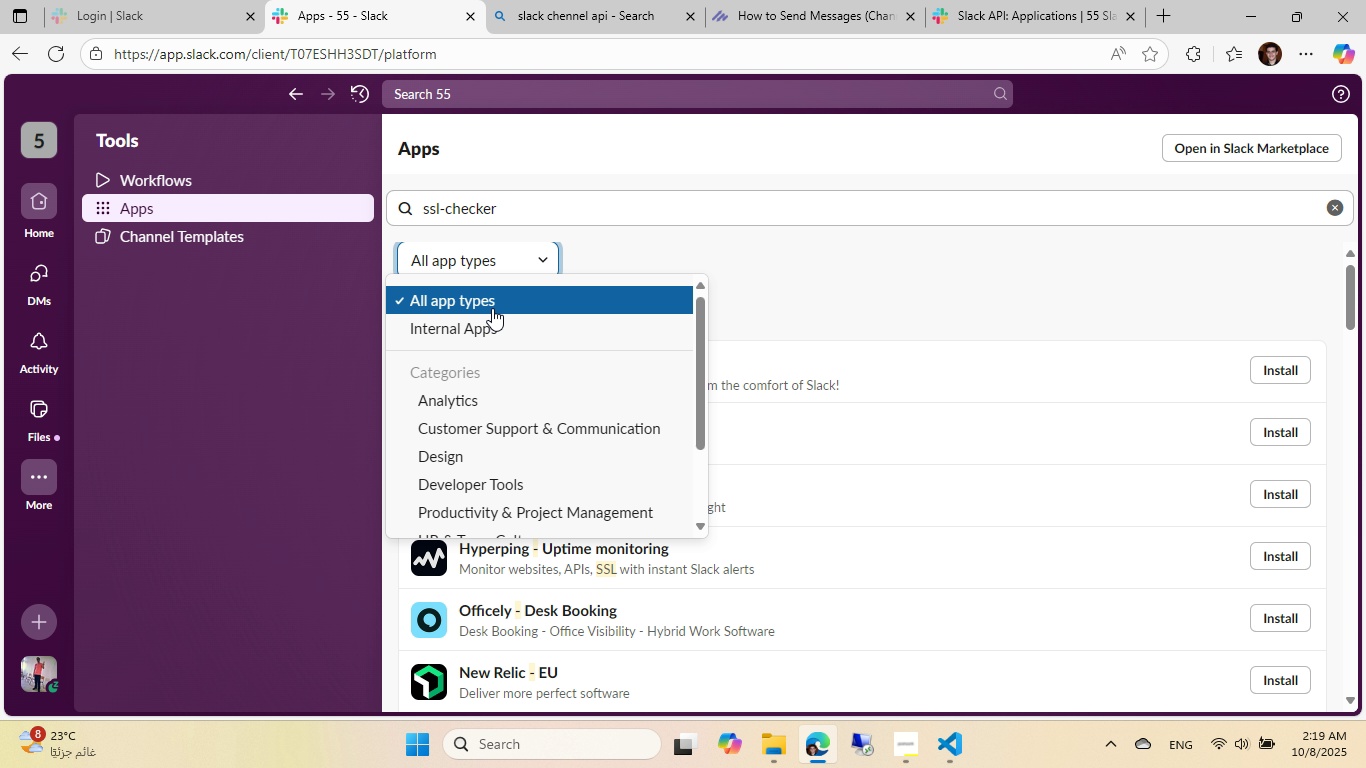 
left_click([492, 328])
 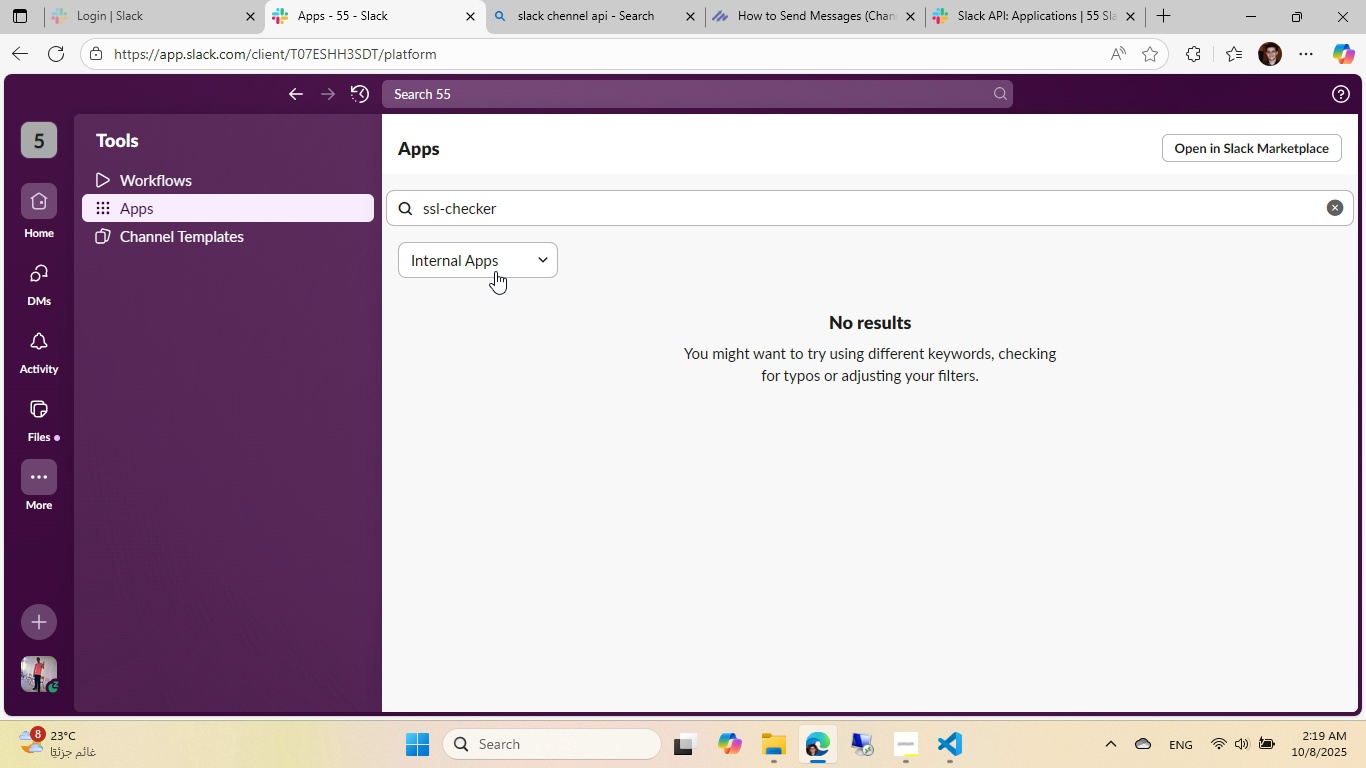 
left_click([495, 271])
 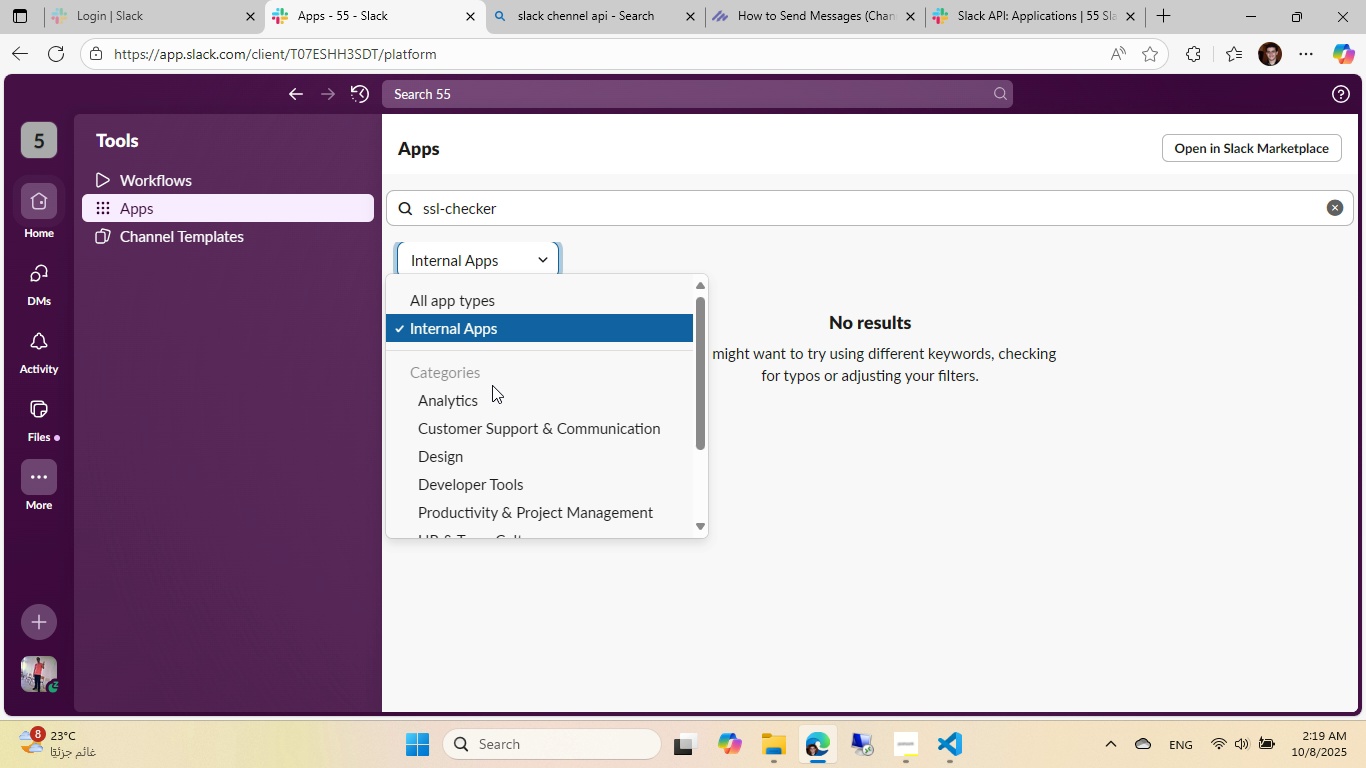 
scroll: coordinate [492, 387], scroll_direction: down, amount: 3.0
 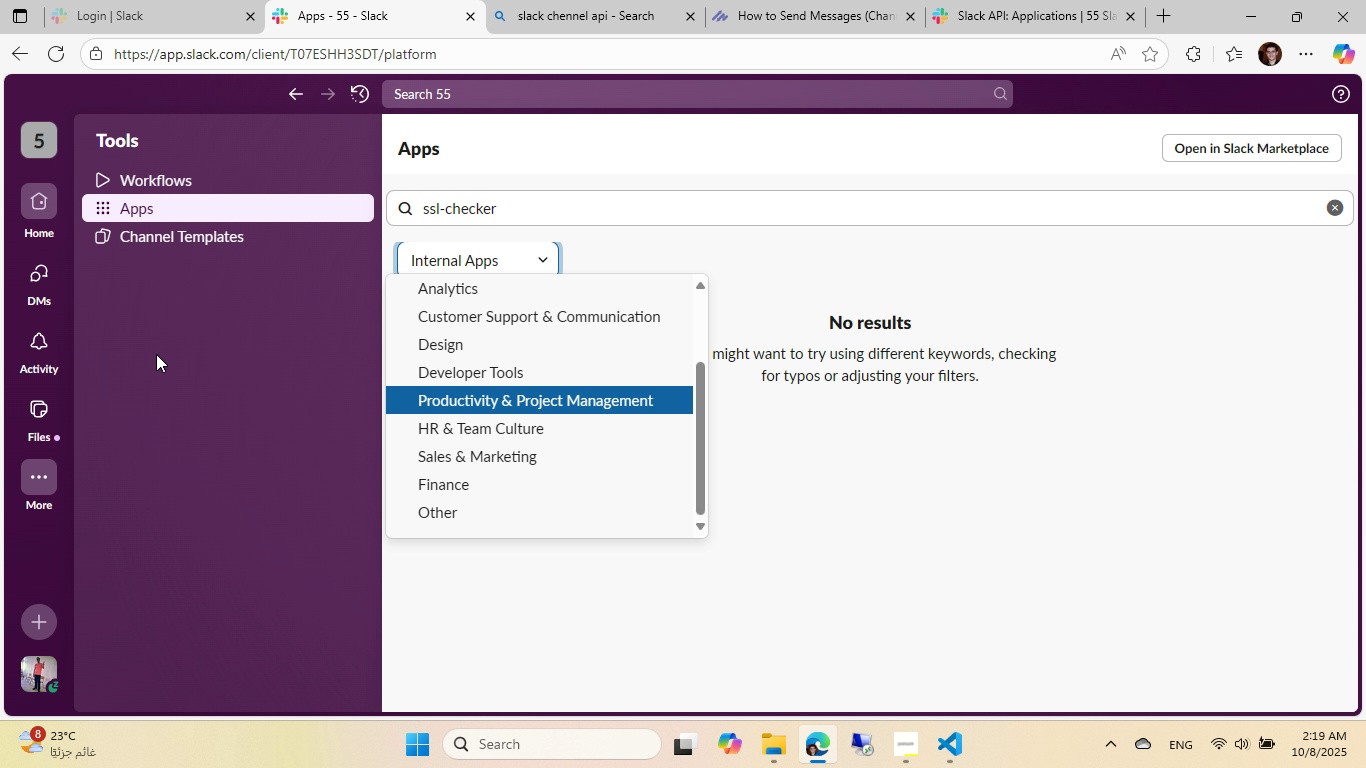 
left_click([156, 354])
 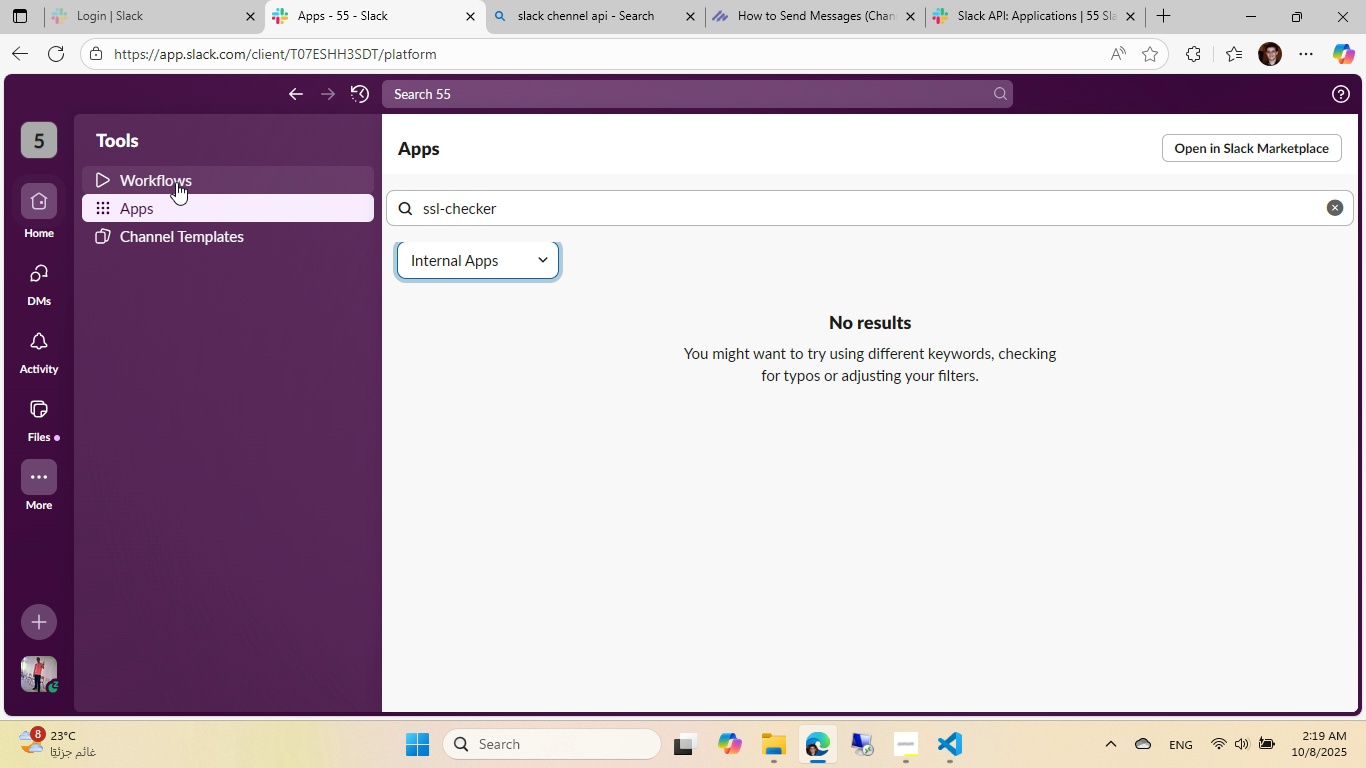 
left_click([176, 180])
 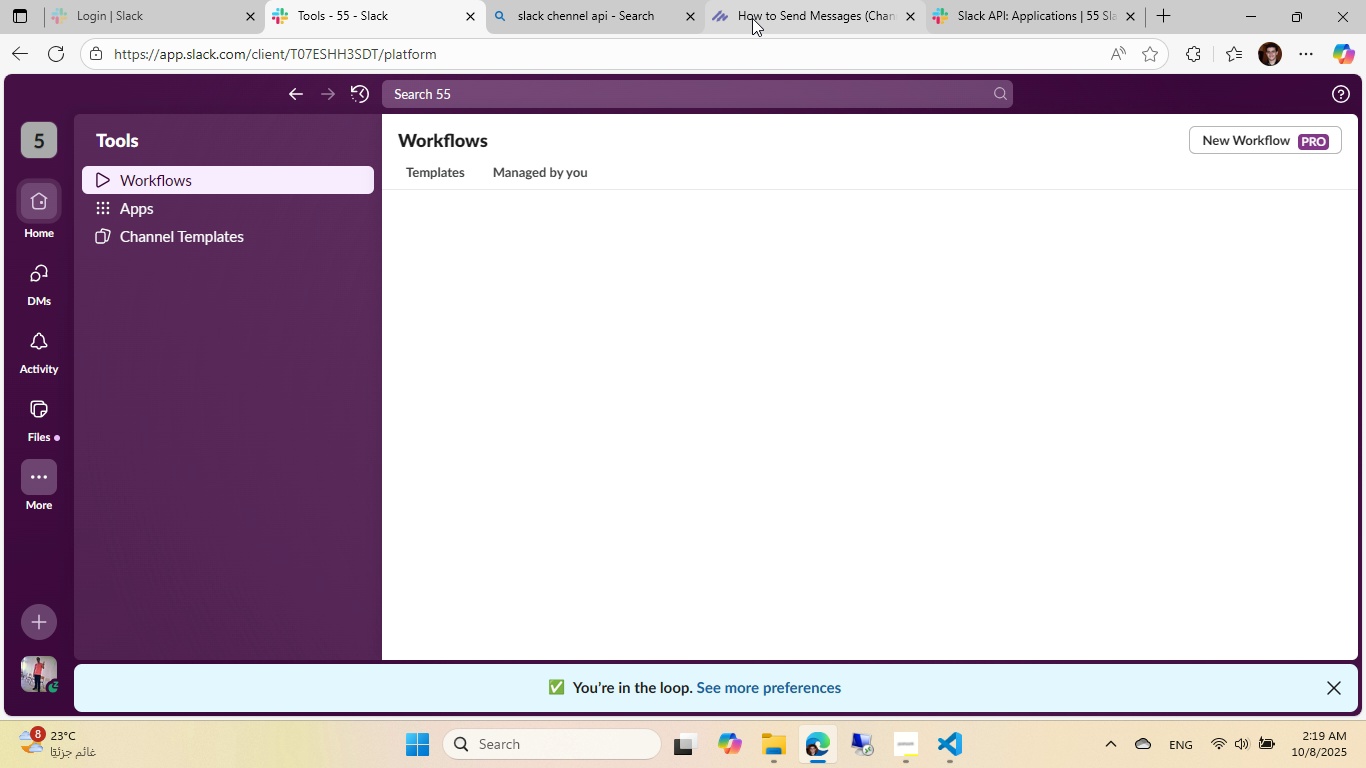 
left_click([758, 12])
 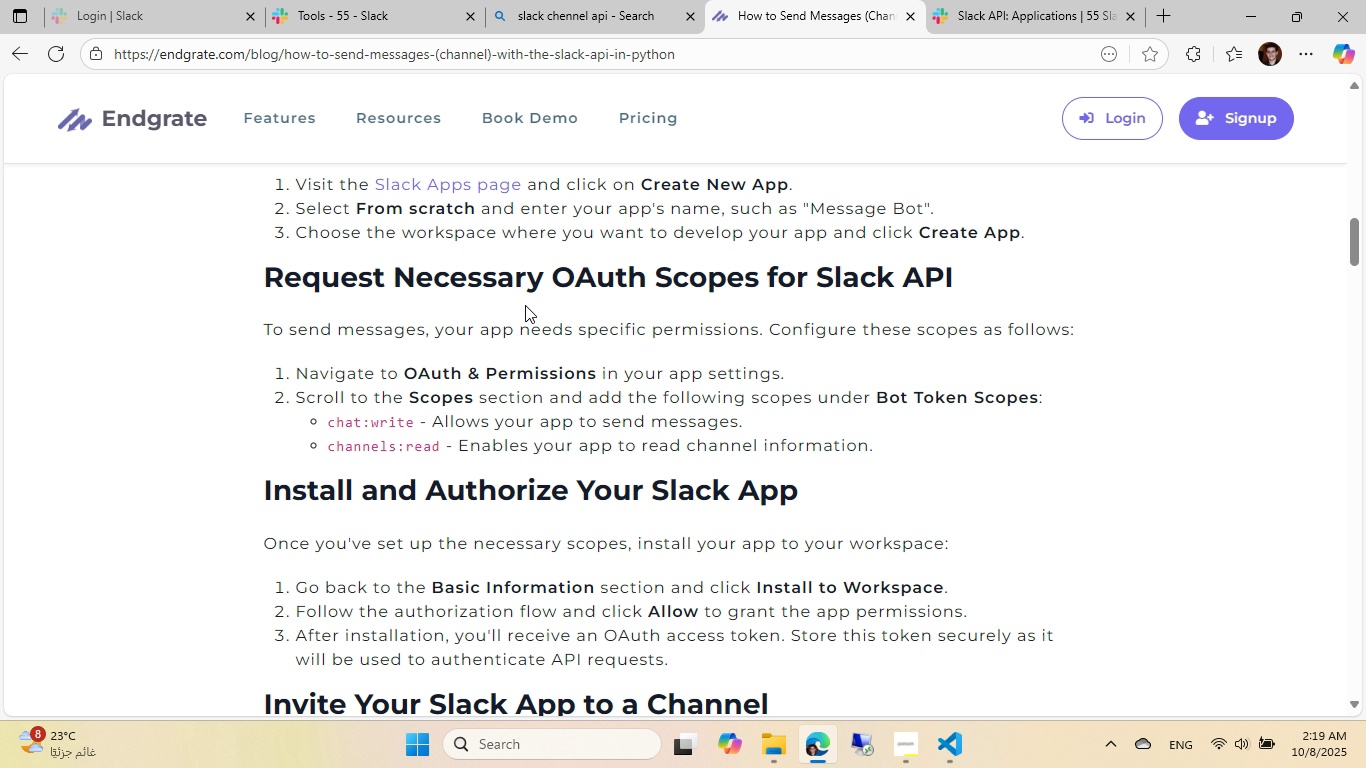 
scroll: coordinate [525, 305], scroll_direction: down, amount: 1.0
 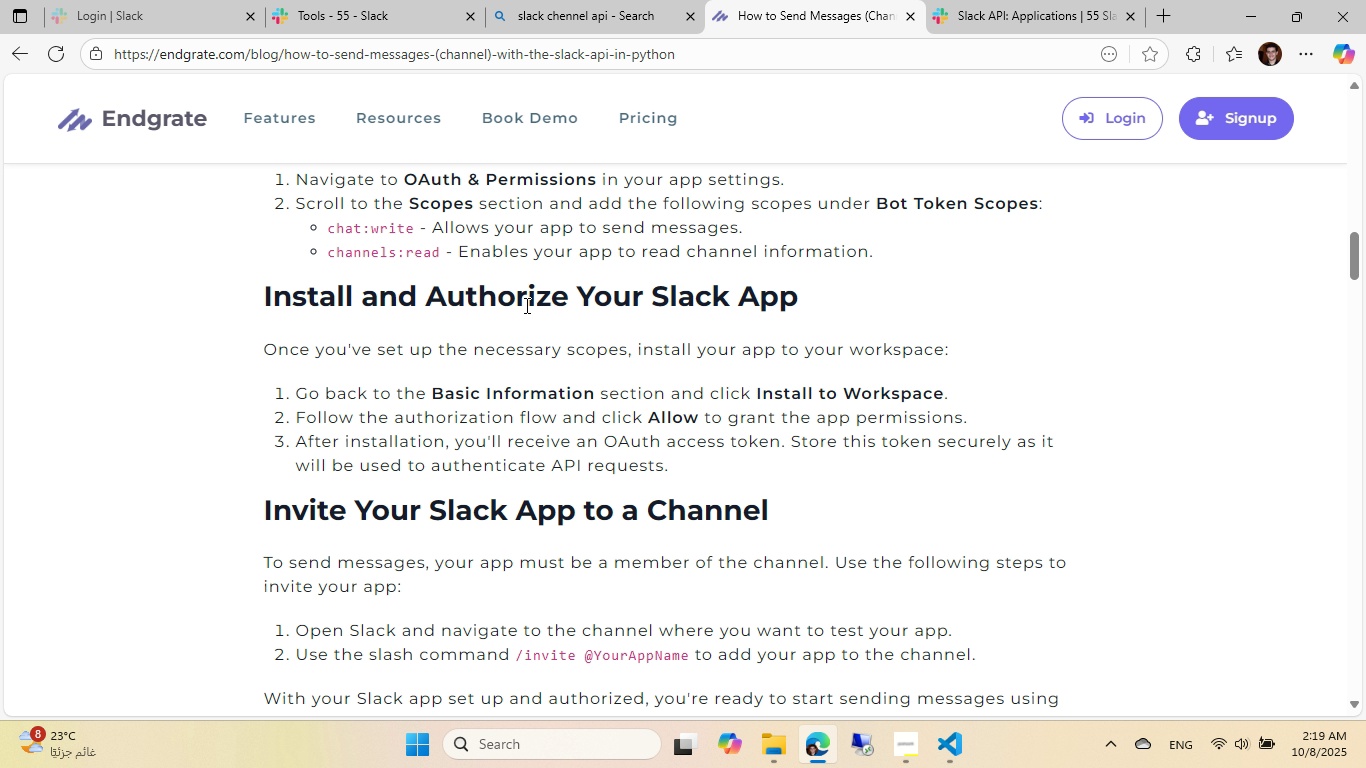 
wait(6.61)
 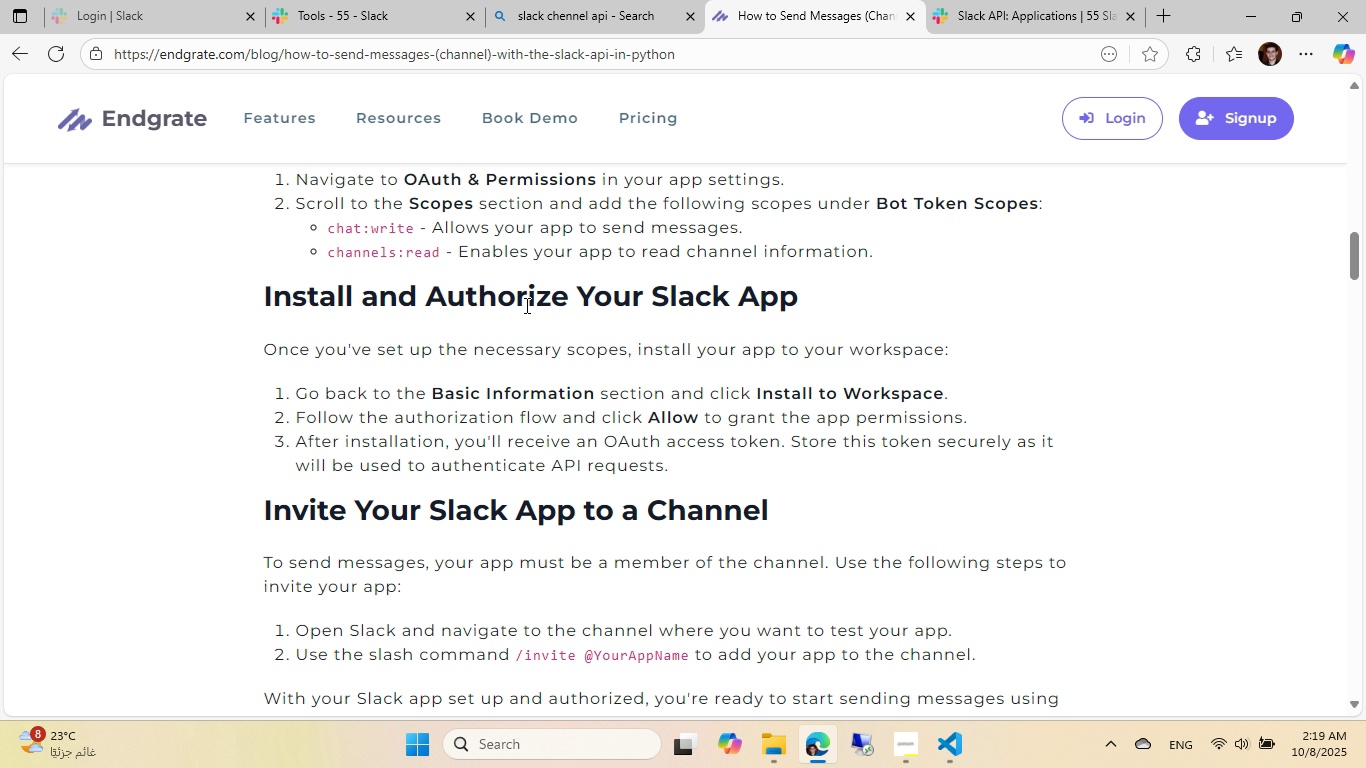 
left_click([993, 5])
 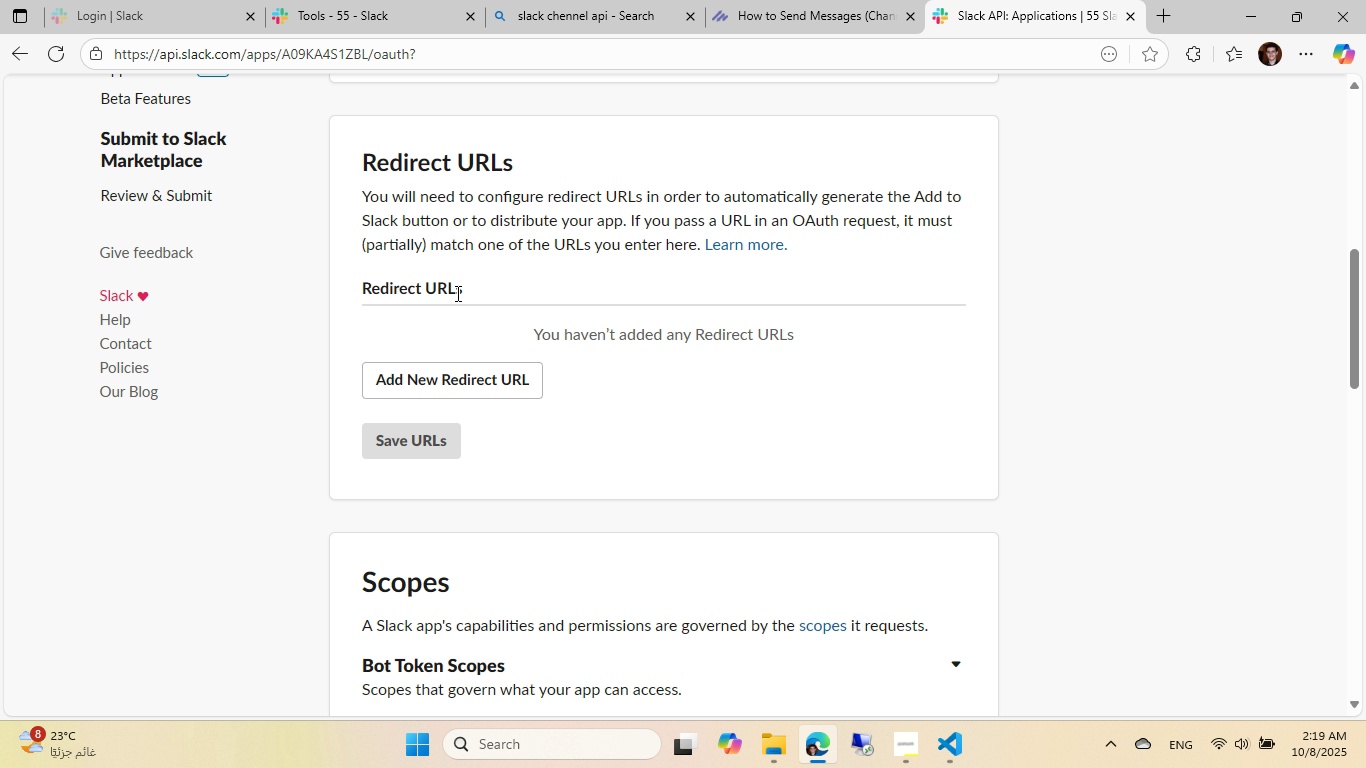 
scroll: coordinate [303, 307], scroll_direction: up, amount: 8.0
 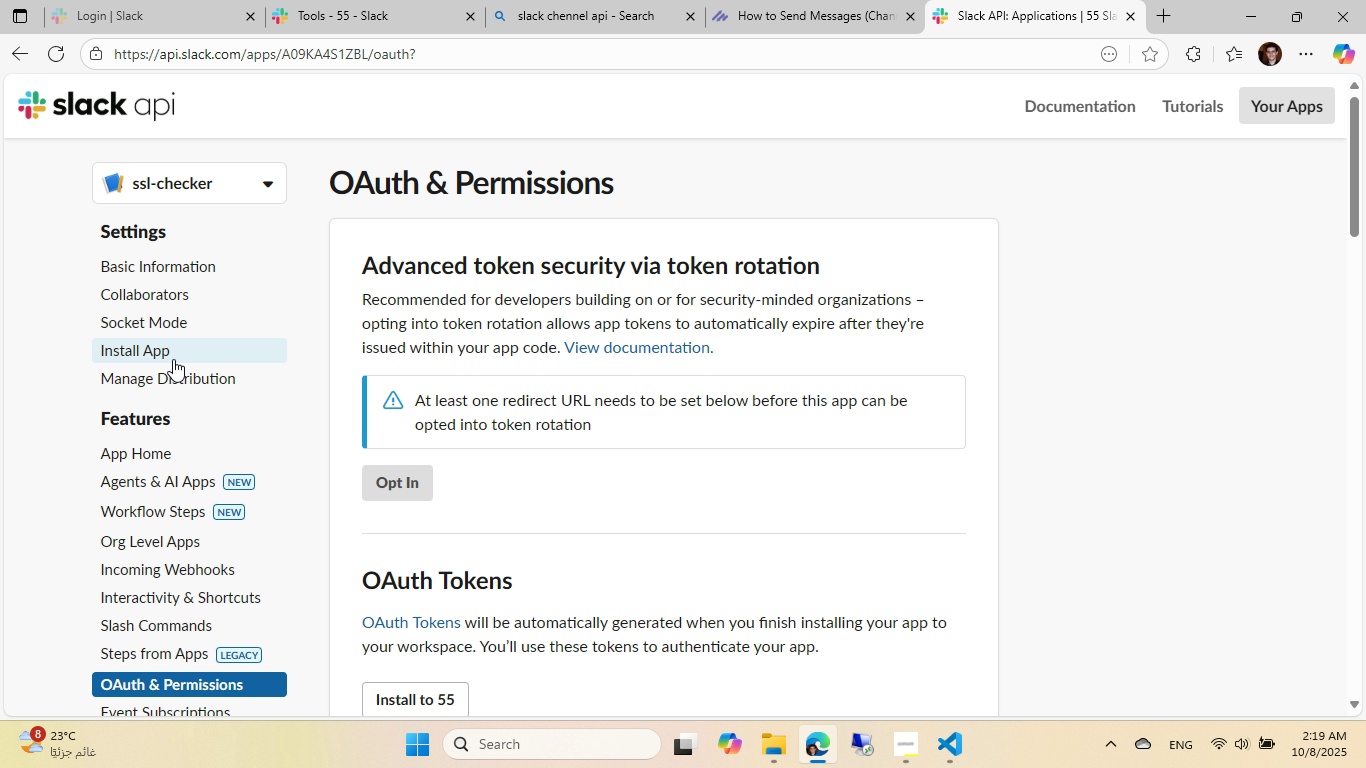 
left_click([172, 355])
 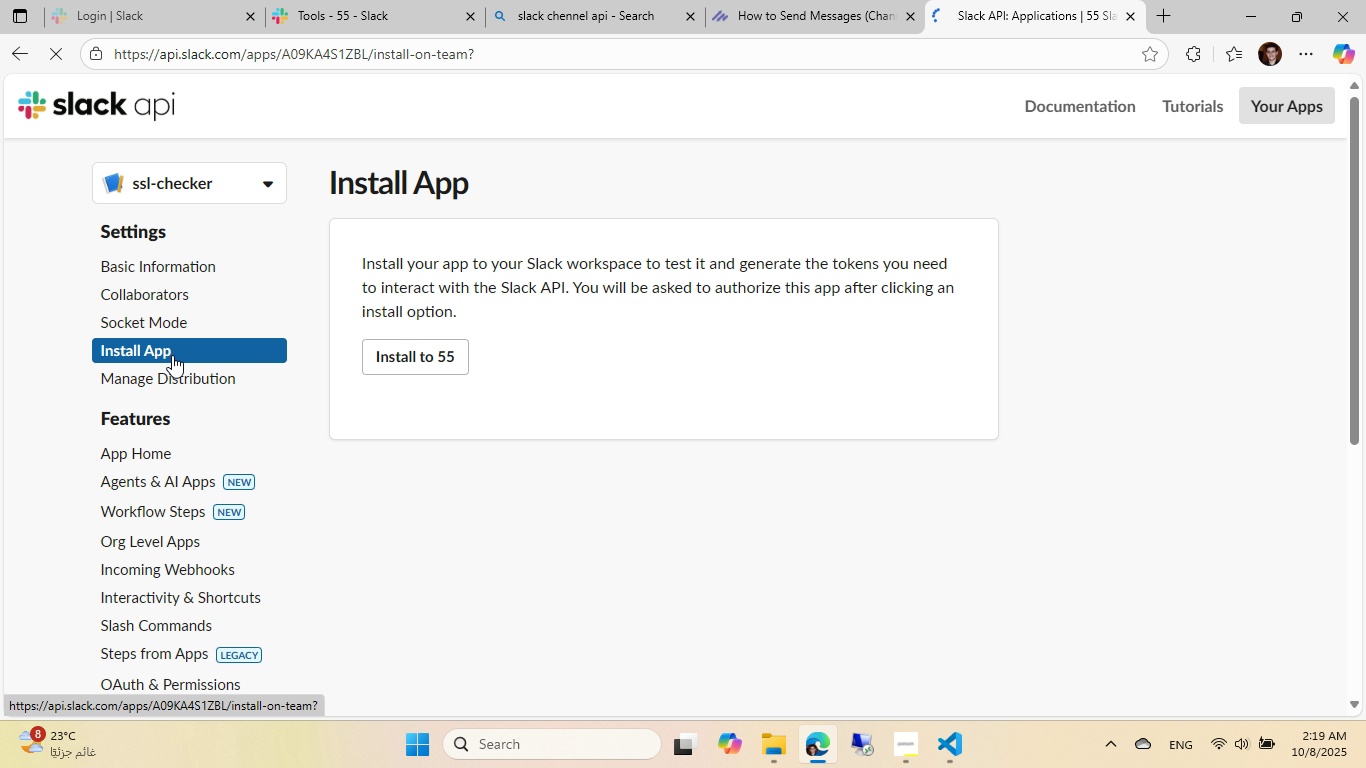 
left_click([420, 348])
 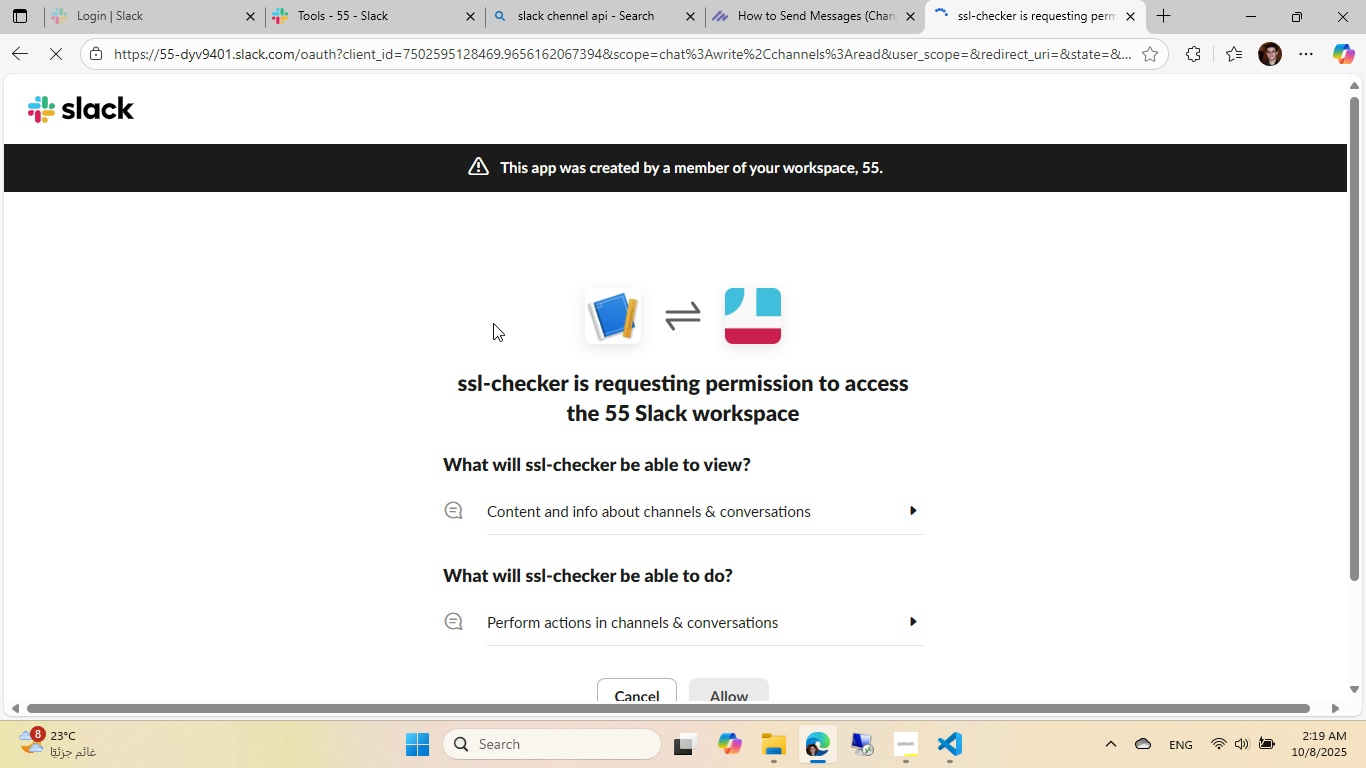 
scroll: coordinate [495, 323], scroll_direction: down, amount: 2.0
 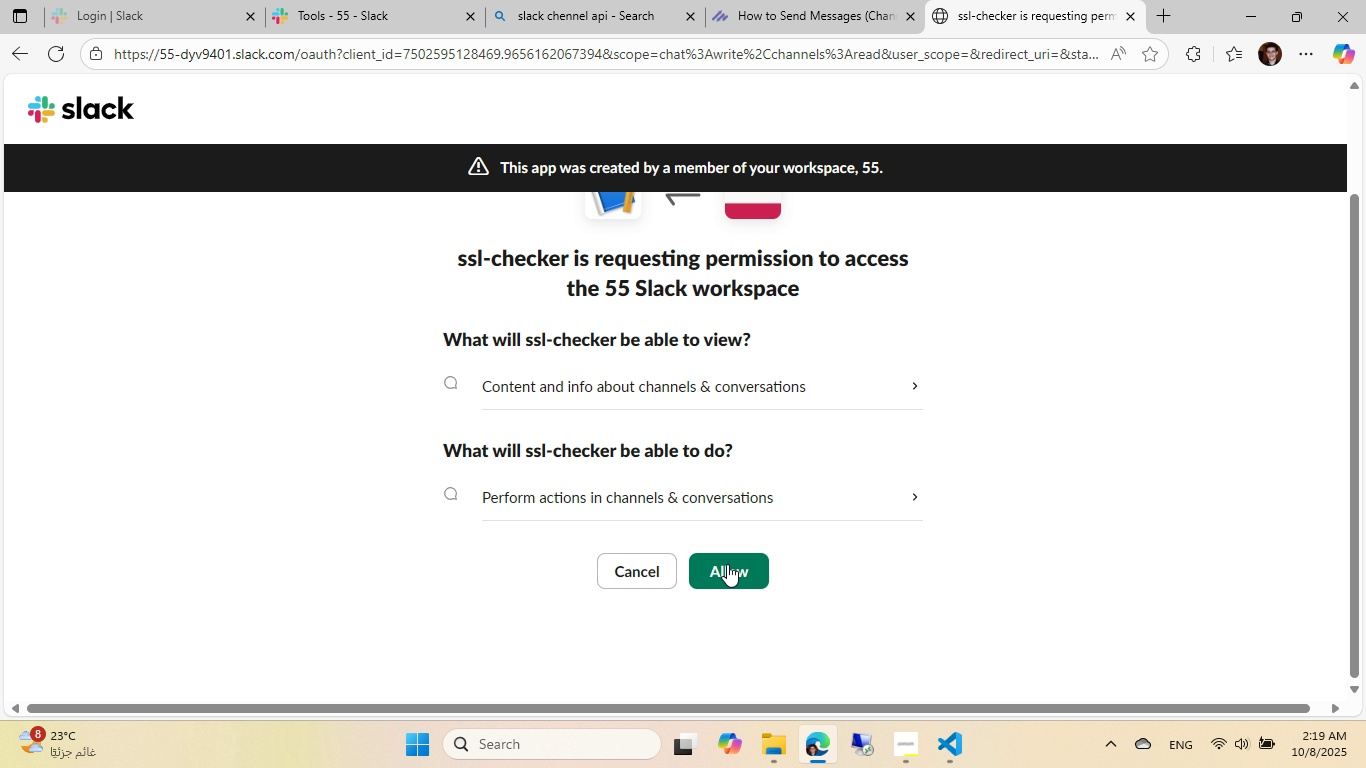 
left_click([727, 565])
 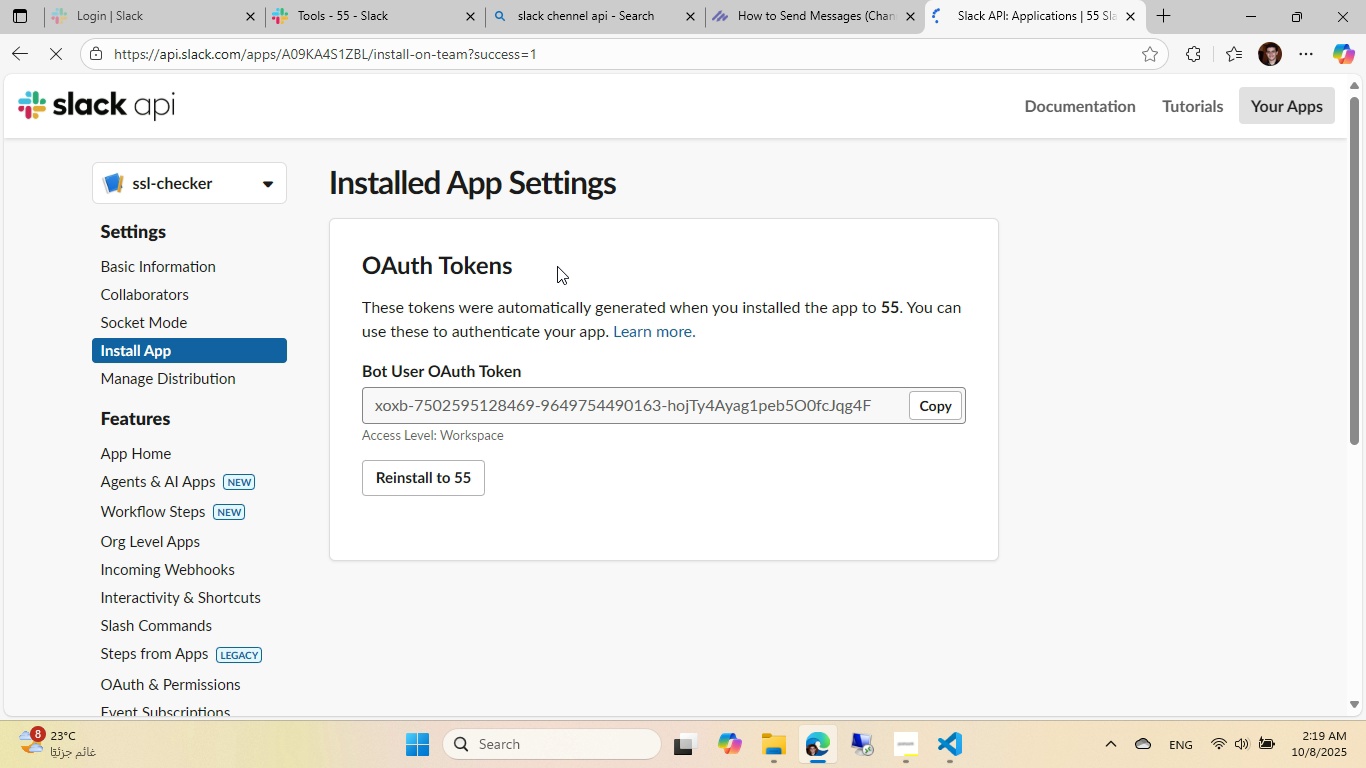 
wait(6.92)
 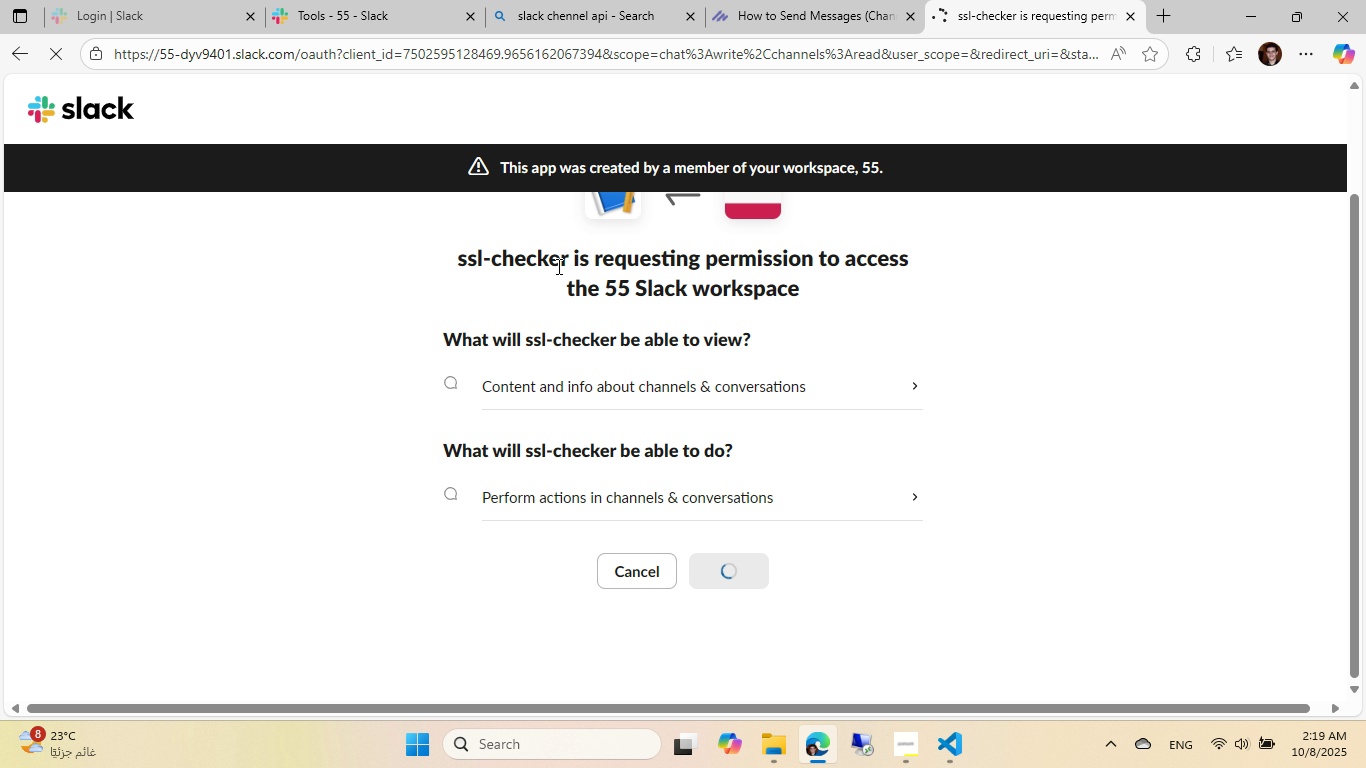 
scroll: coordinate [557, 266], scroll_direction: up, amount: 2.0
 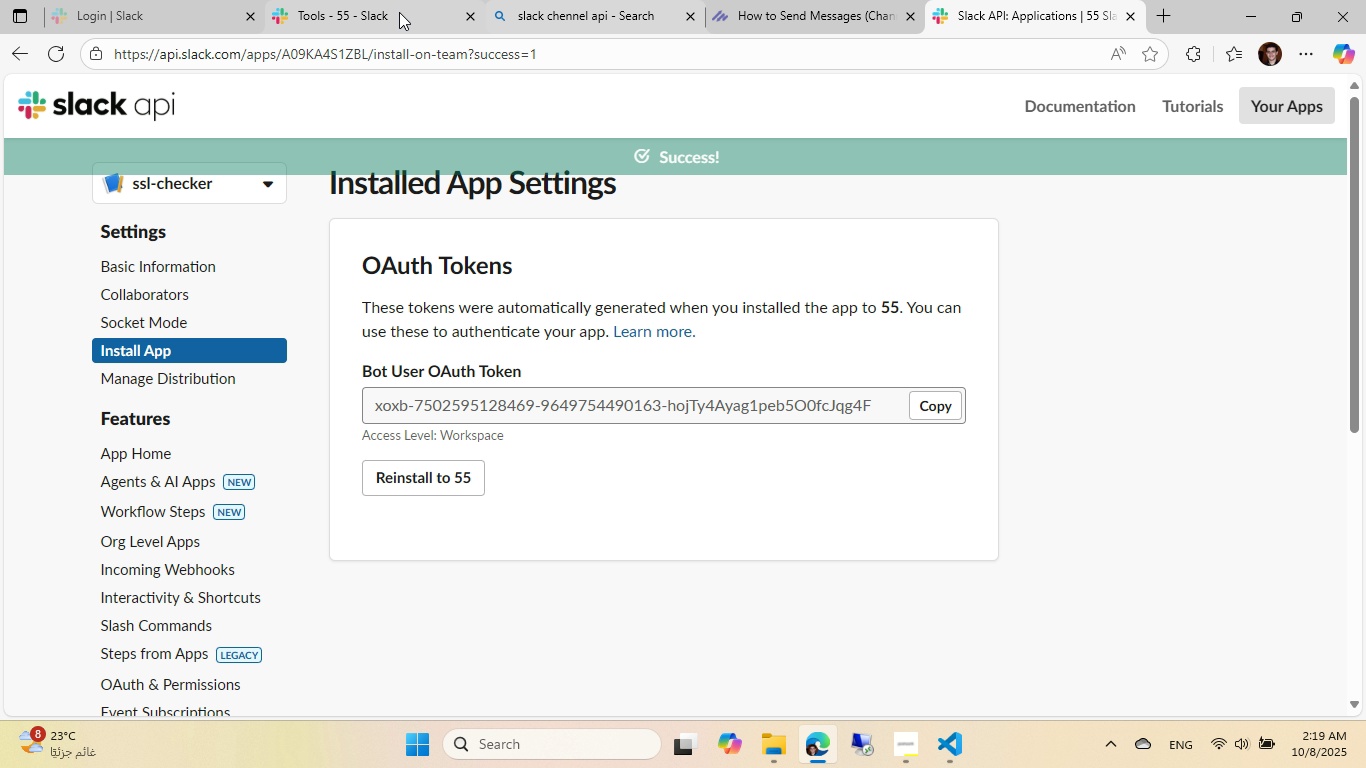 
left_click([390, 14])
 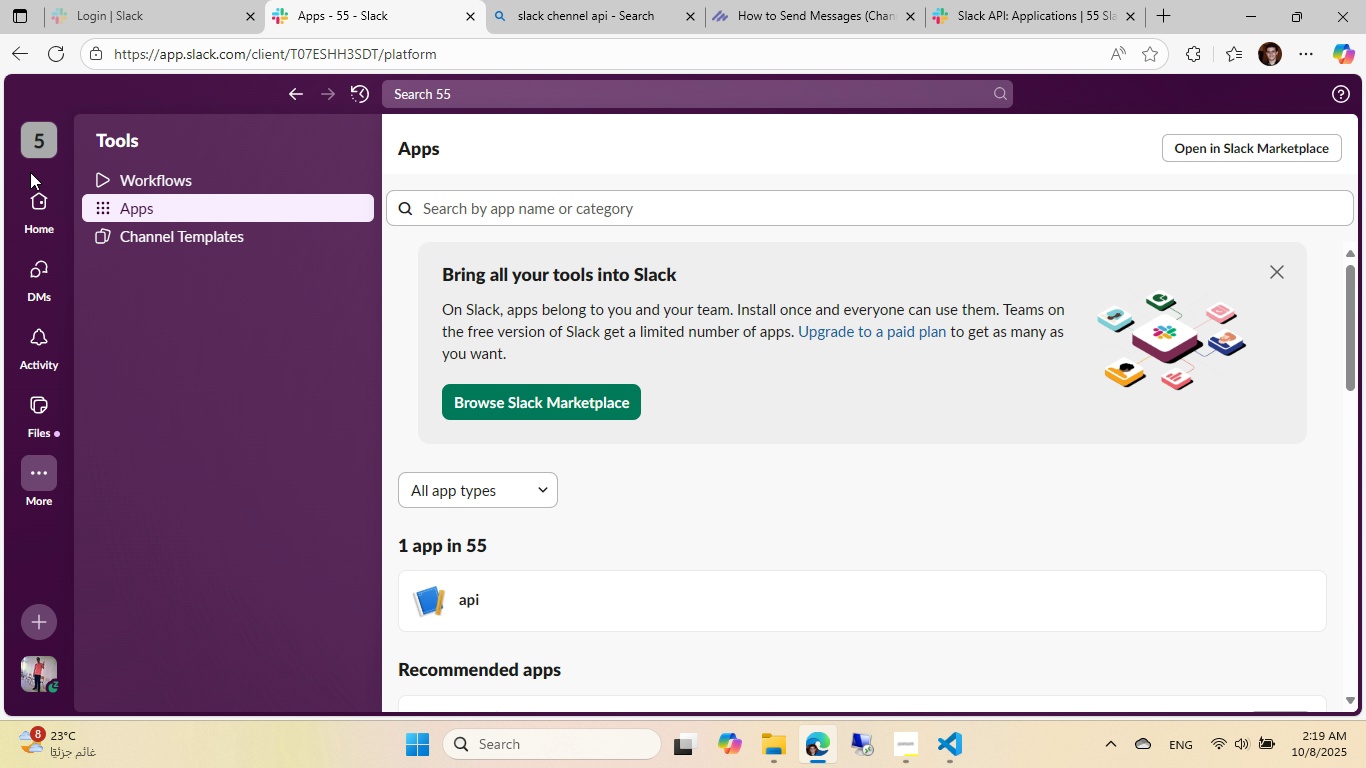 
left_click([40, 202])
 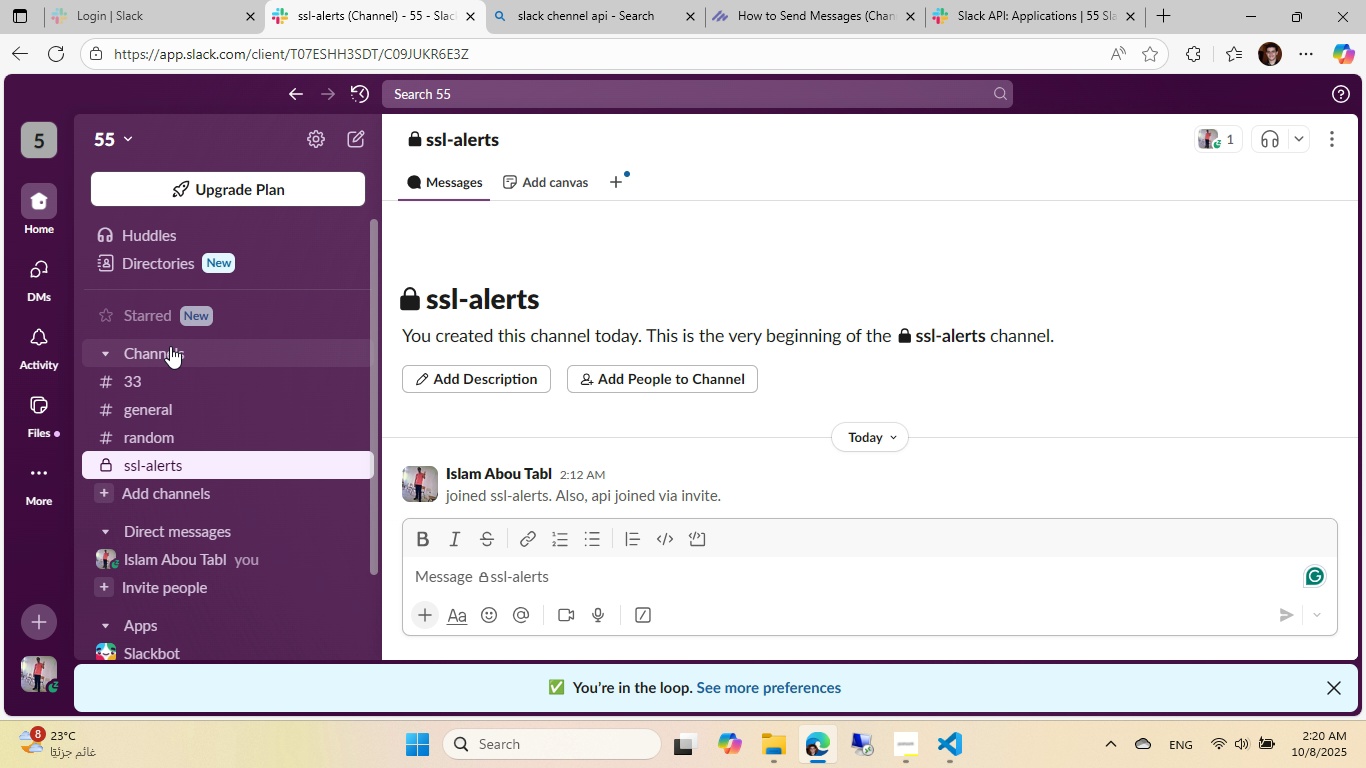 
scroll: coordinate [183, 362], scroll_direction: down, amount: 2.0
 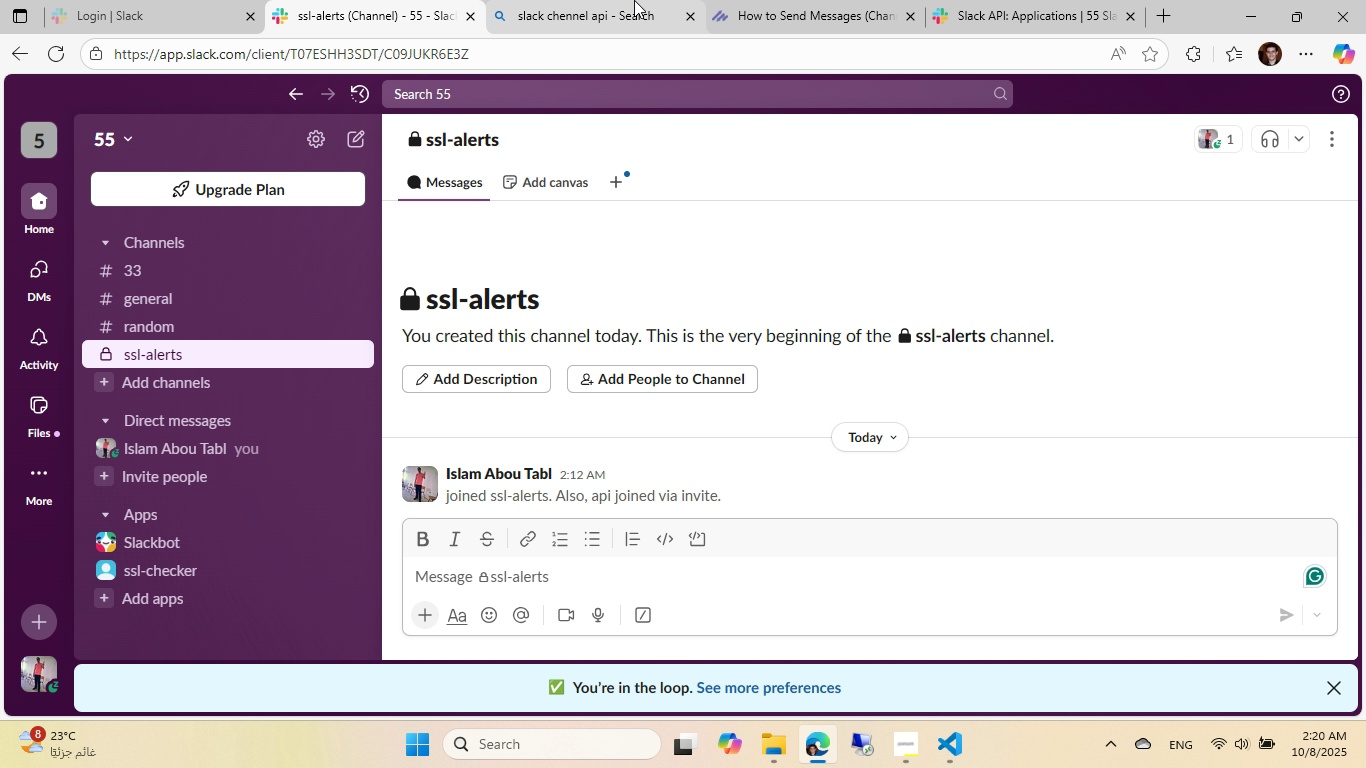 
left_click([758, 6])
 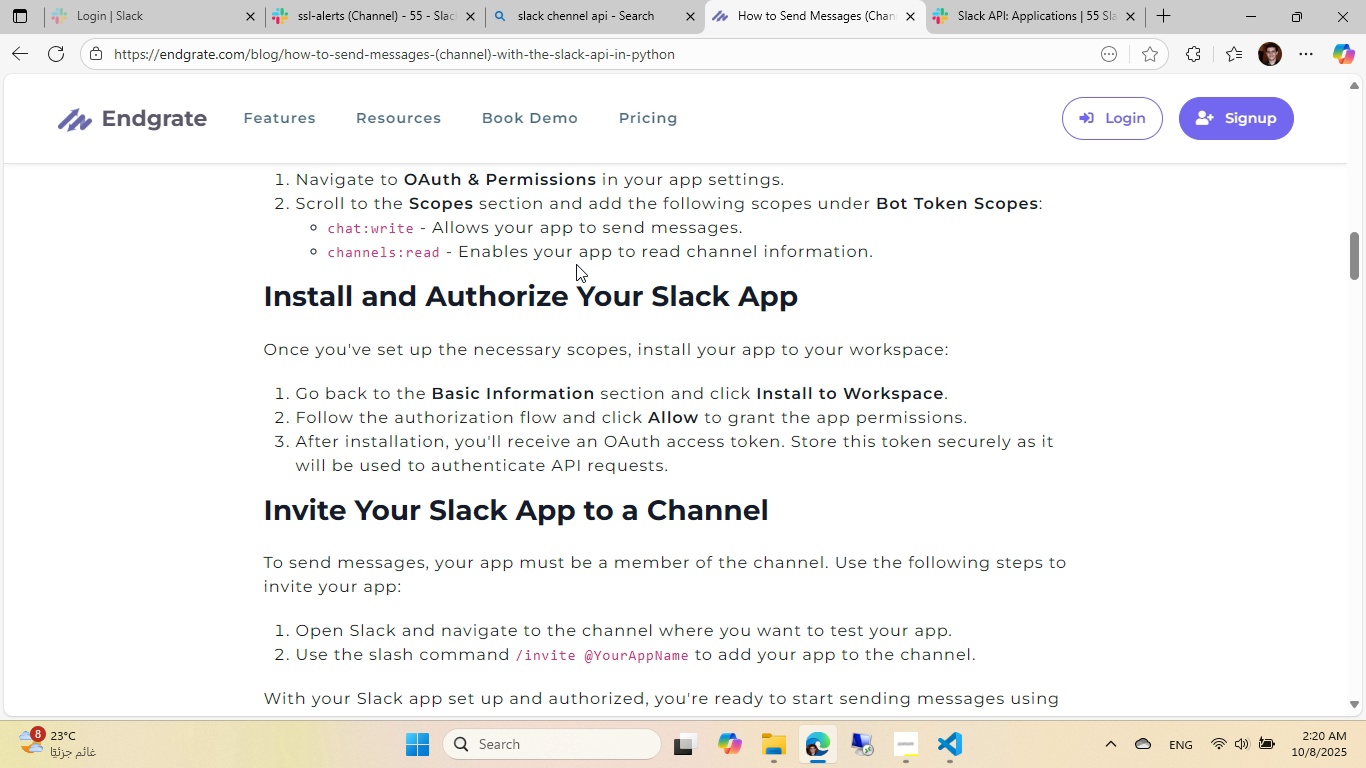 
scroll: coordinate [576, 264], scroll_direction: down, amount: 1.0
 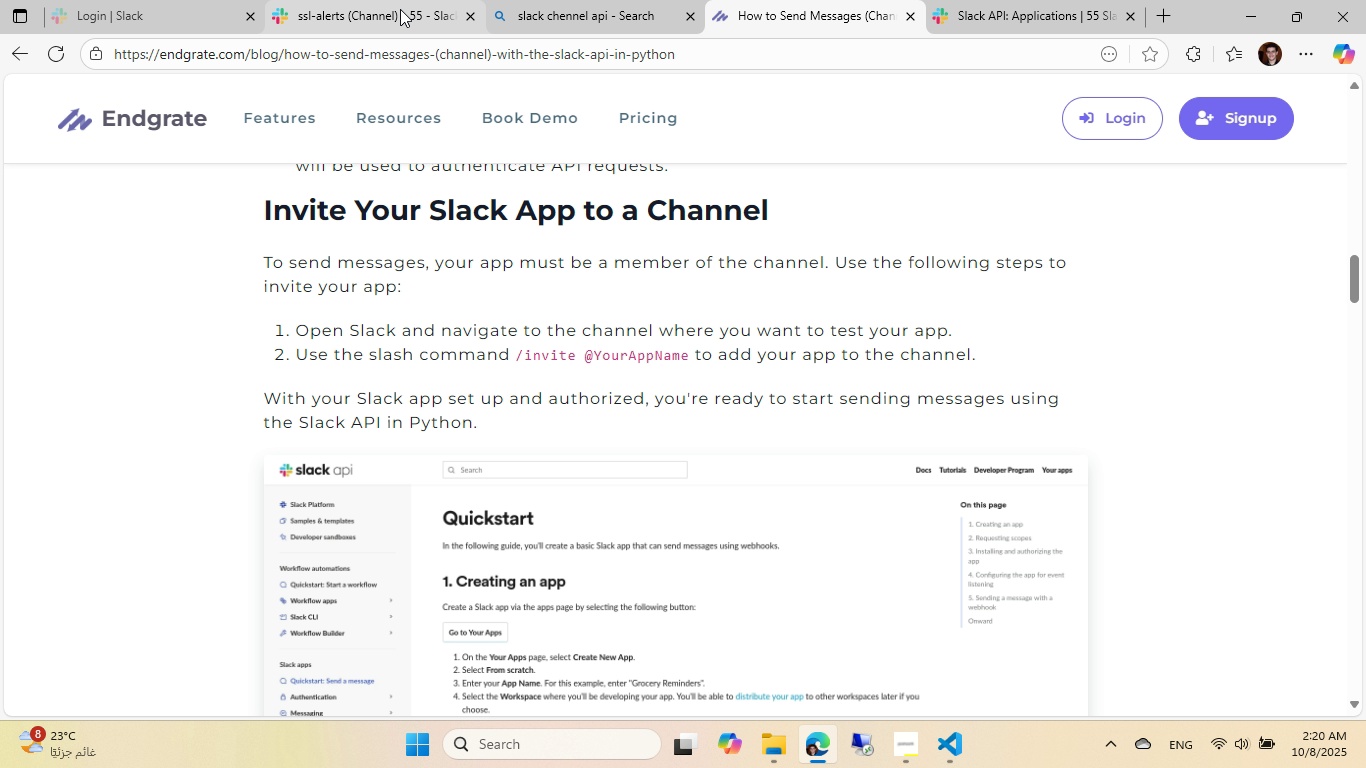 
left_click([400, 9])
 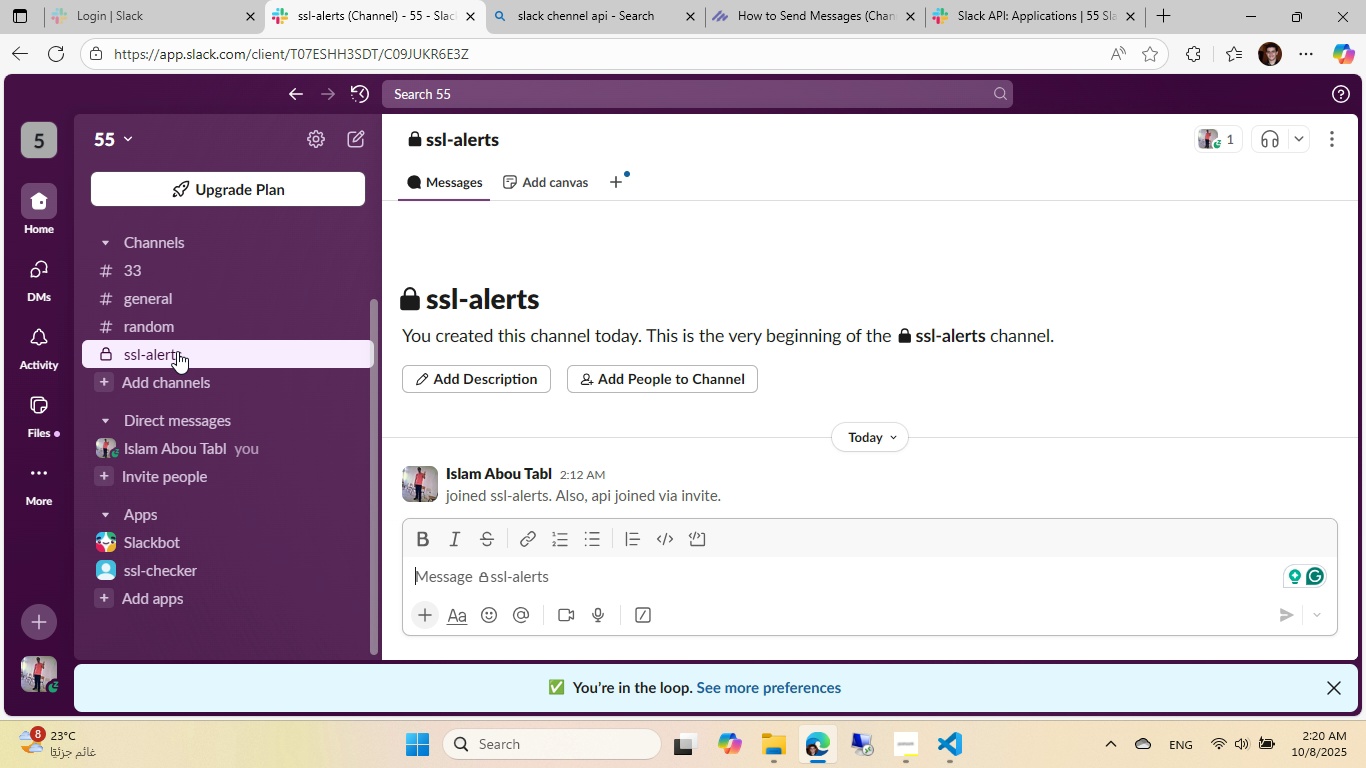 
left_click([177, 351])
 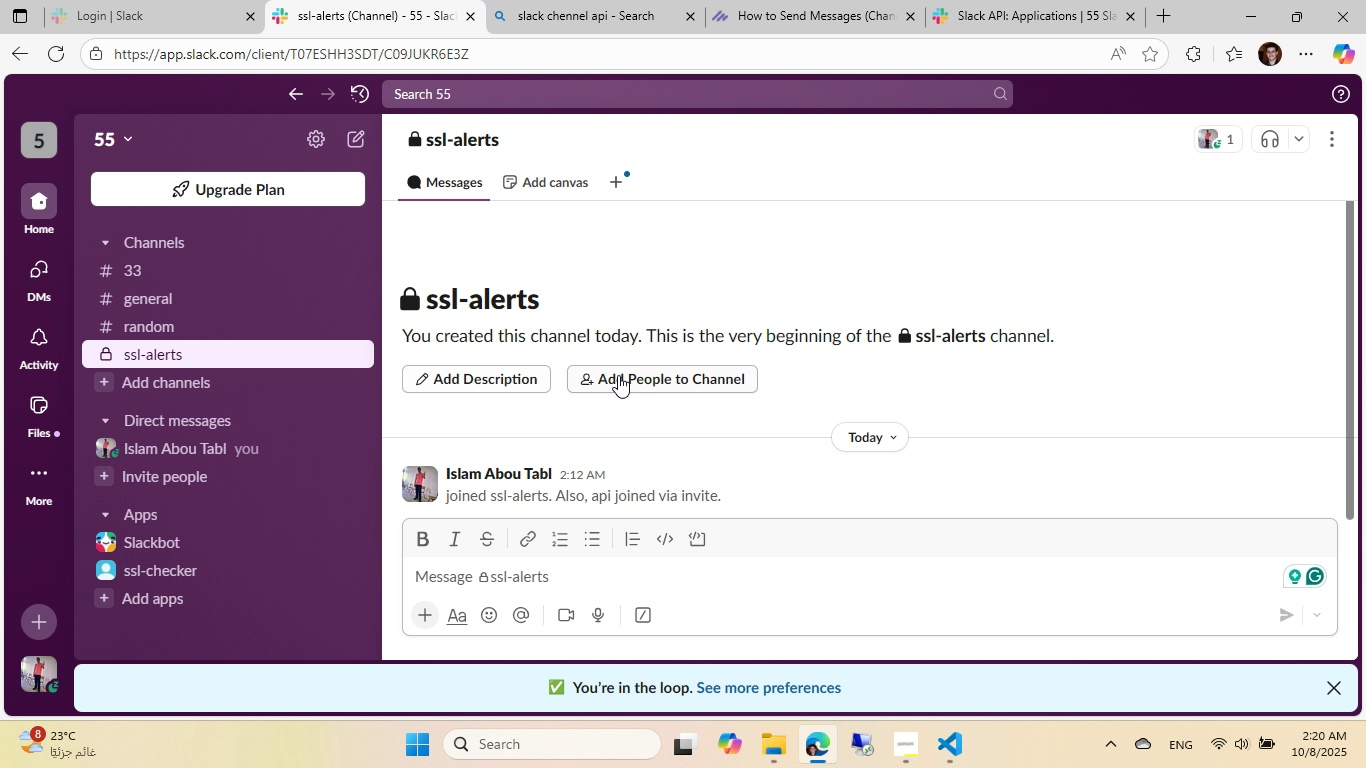 
left_click([621, 375])
 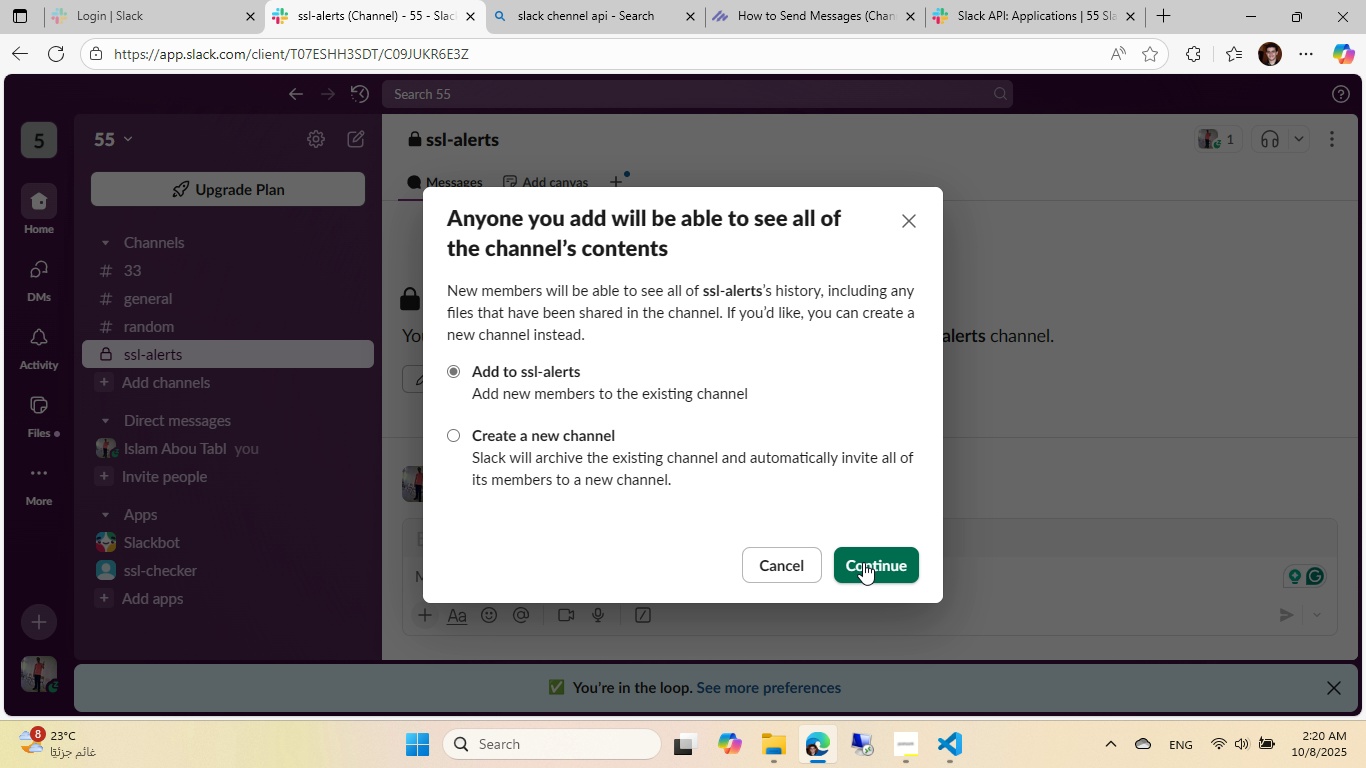 
left_click([863, 562])
 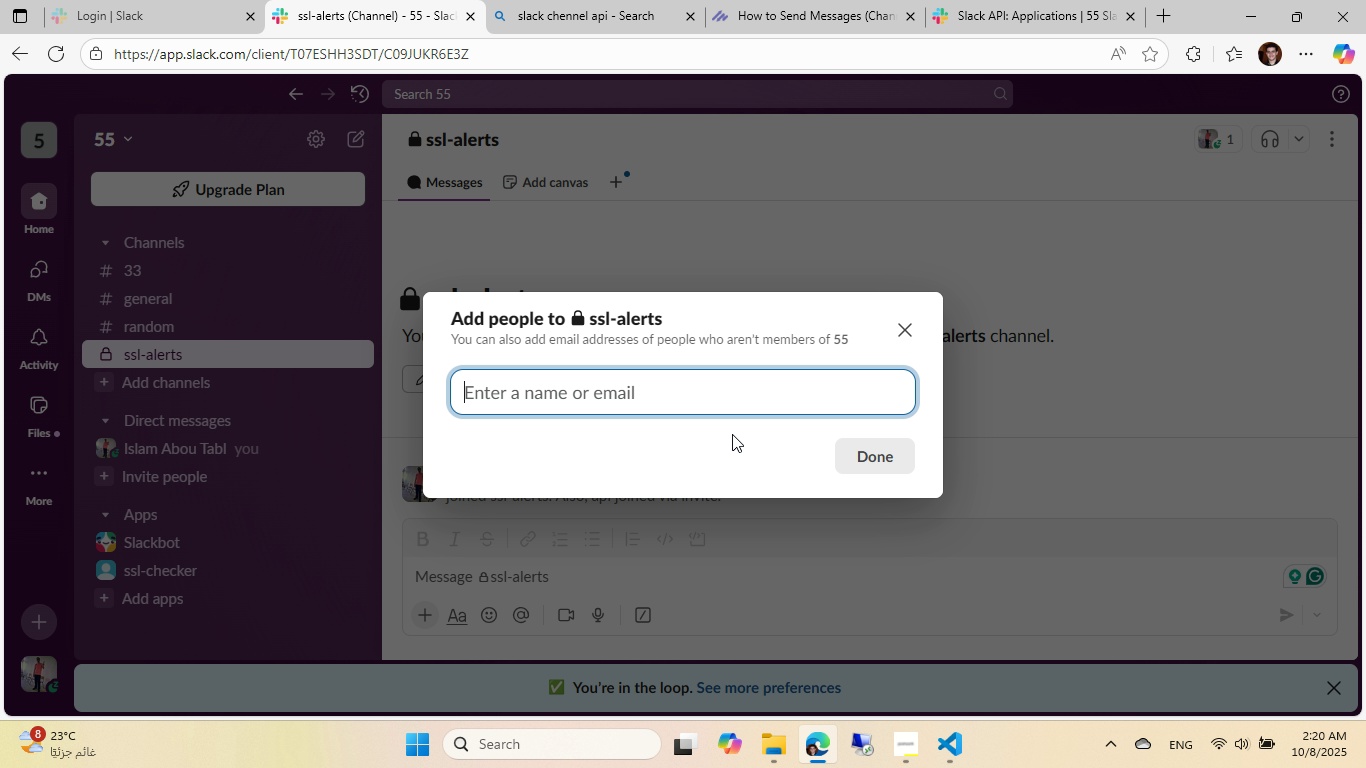 
type(ssl-checker)
key(Escape)
key(Escape)
key(Escape)
 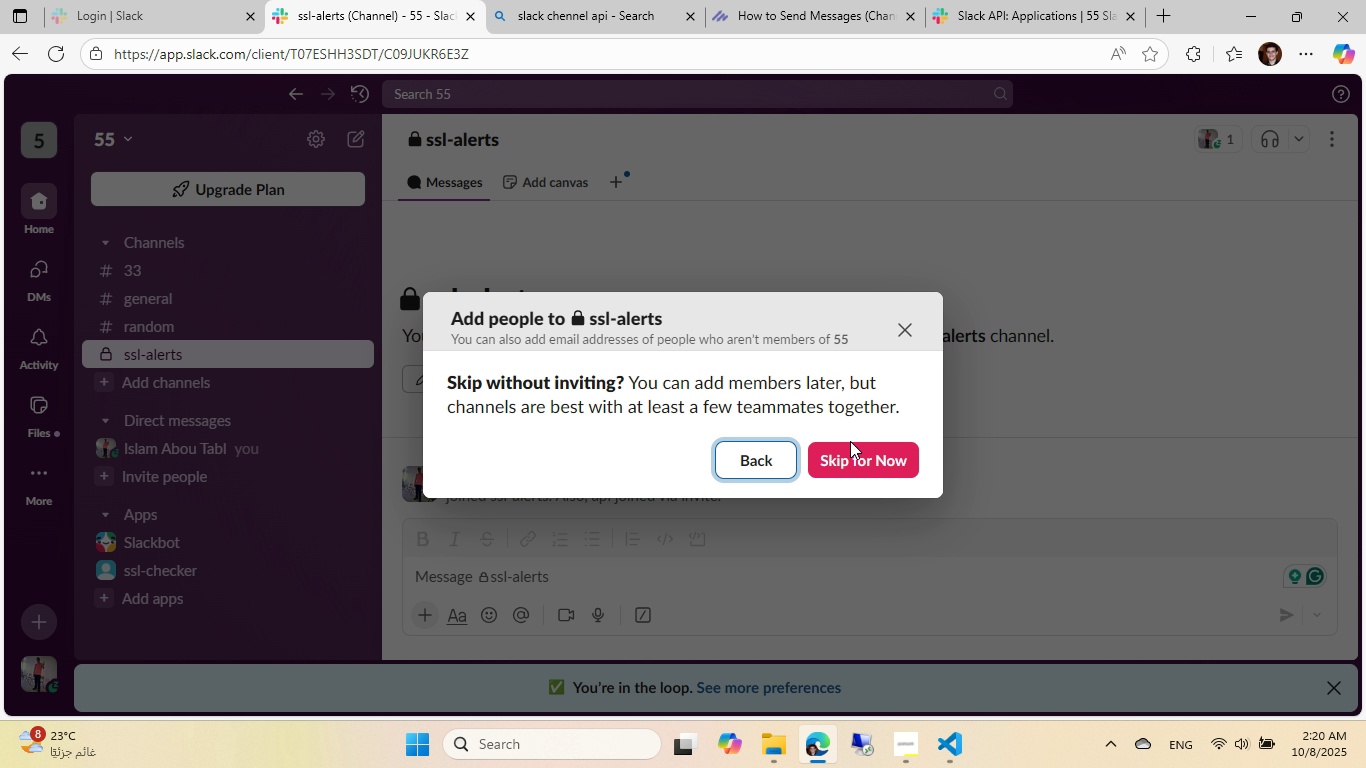 
left_click([850, 441])
 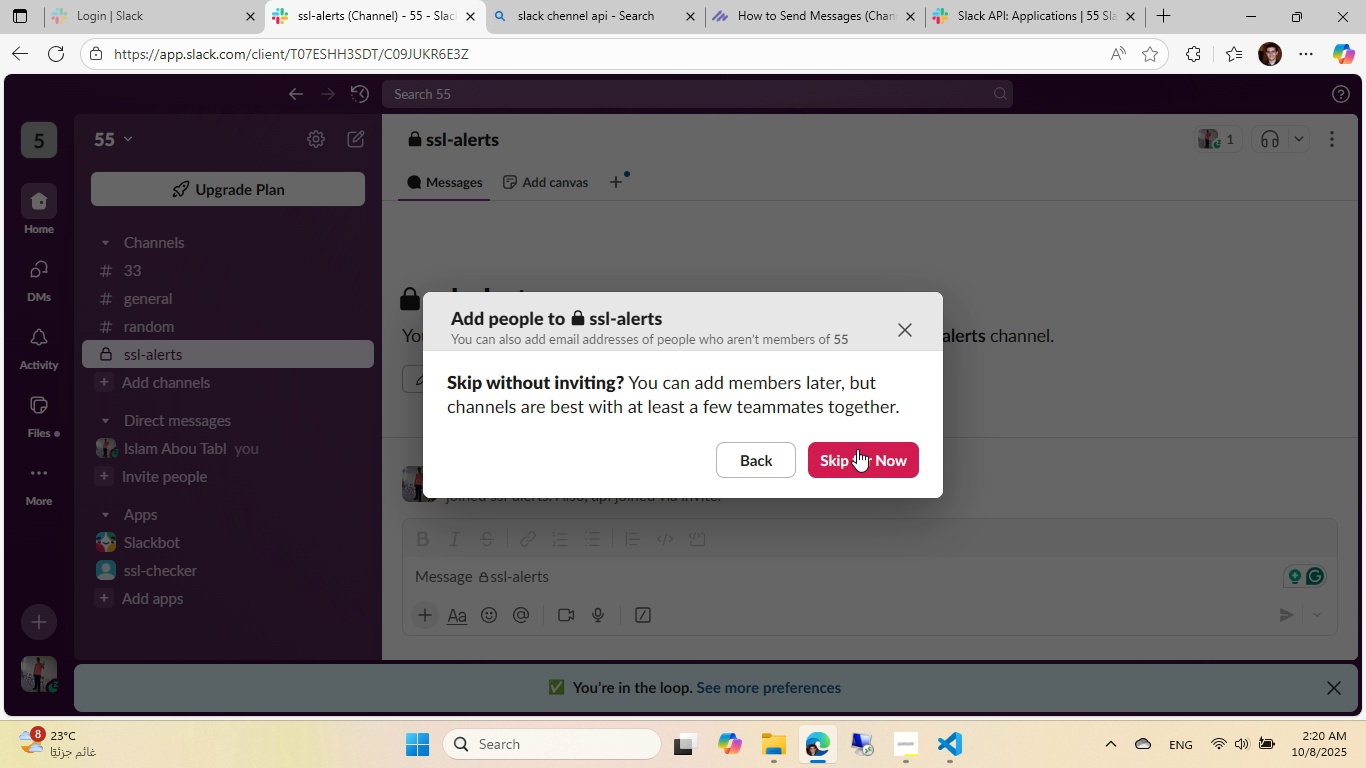 
left_click([859, 452])
 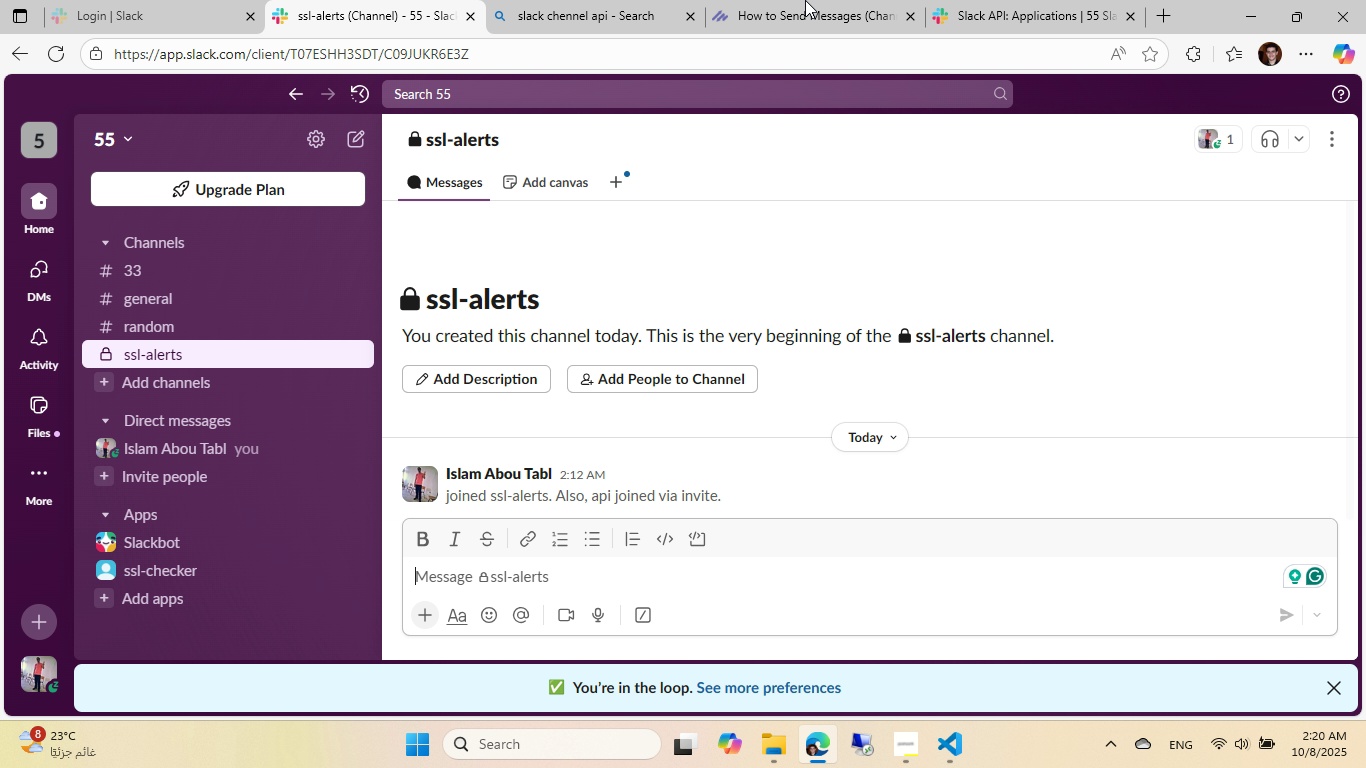 
left_click([805, 0])
 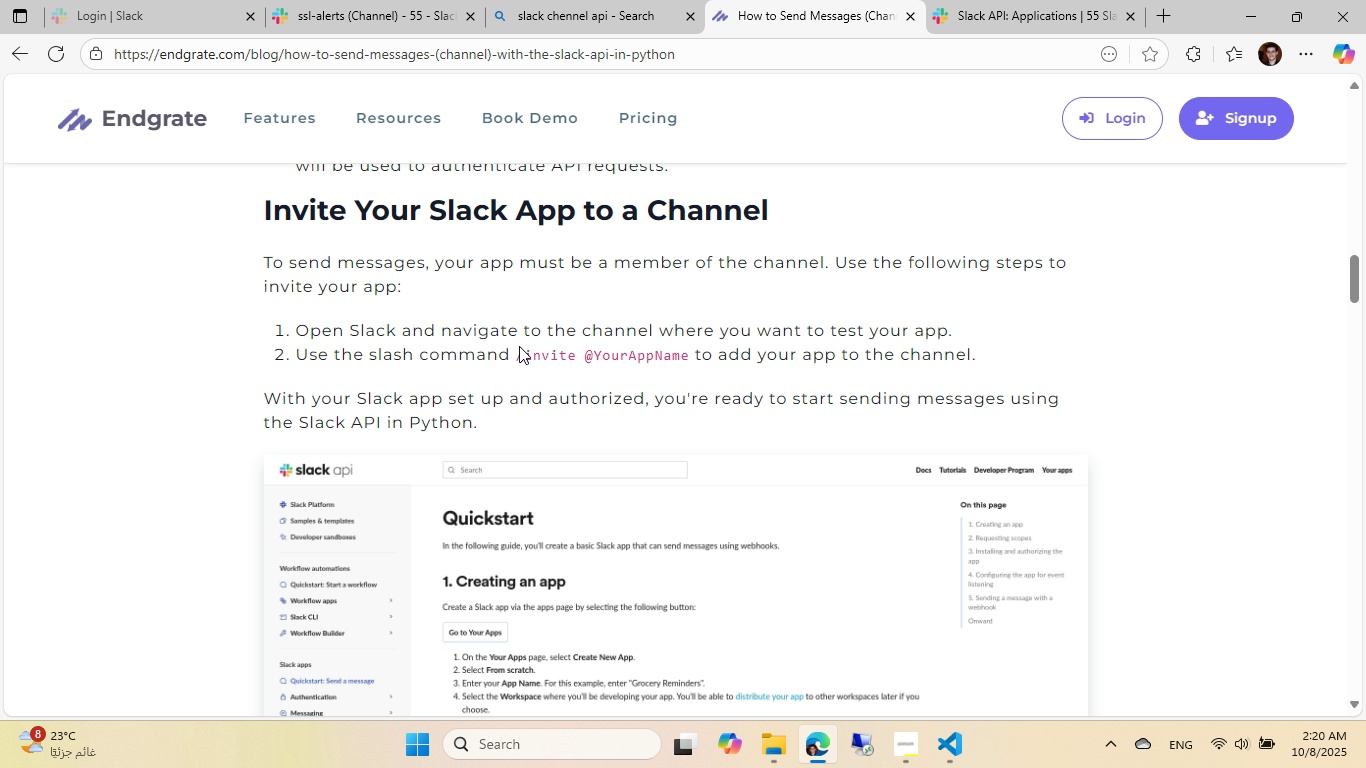 
scroll: coordinate [516, 348], scroll_direction: down, amount: 1.0
 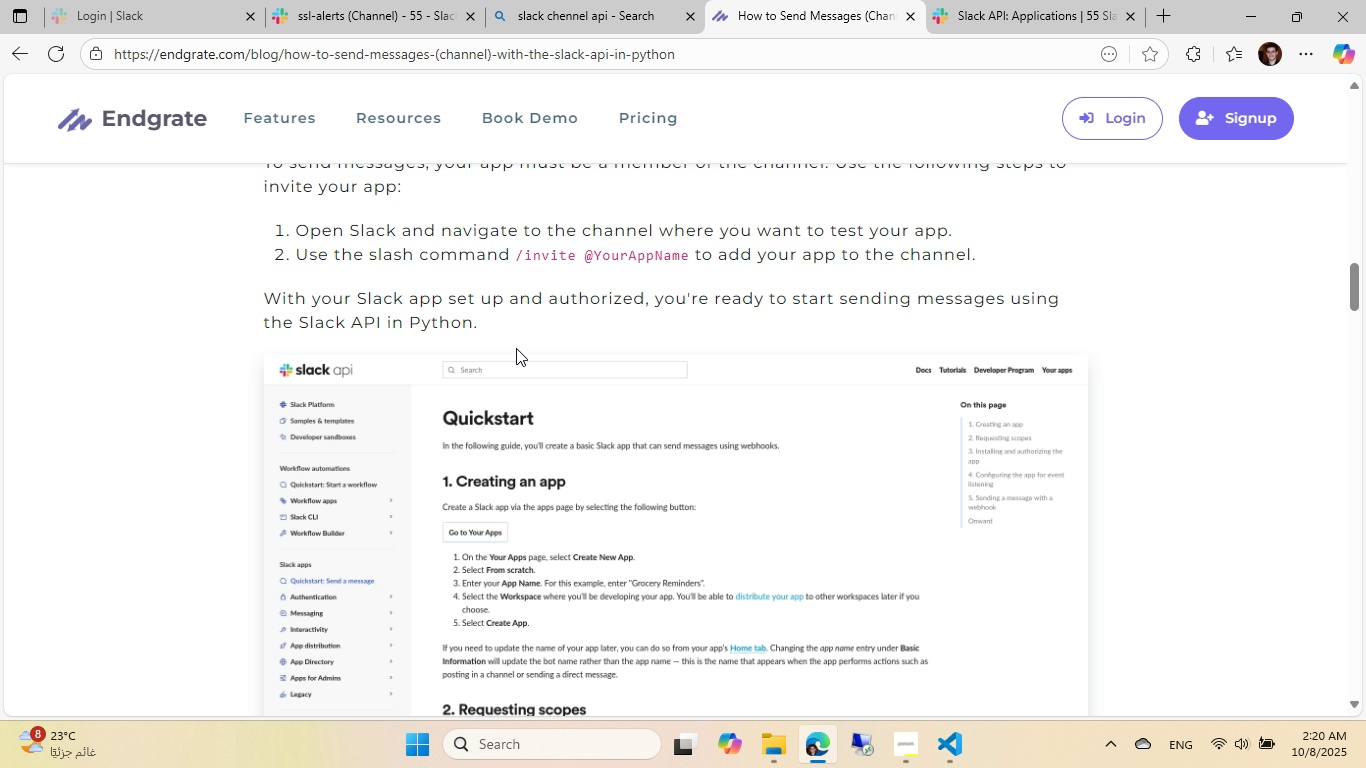 
wait(6.5)
 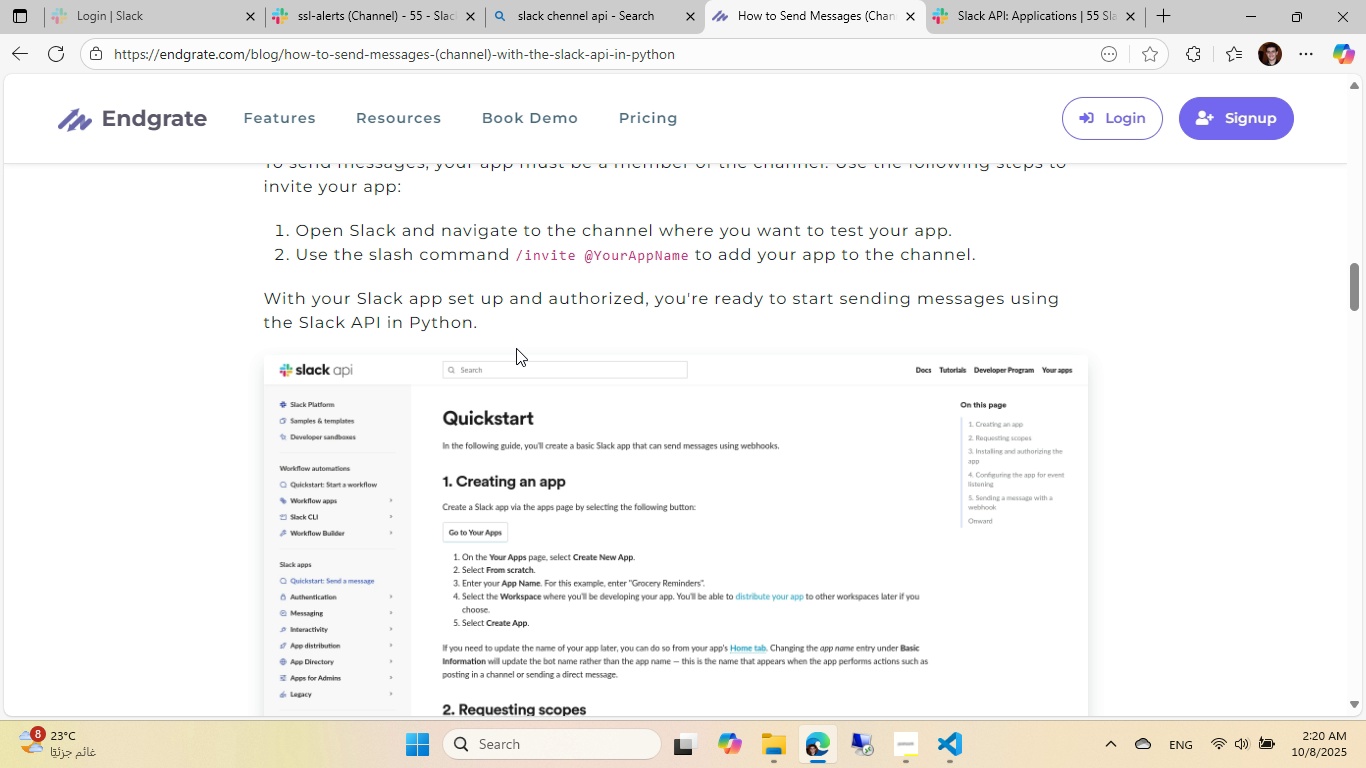 
scroll: coordinate [552, 278], scroll_direction: down, amount: 1.0
 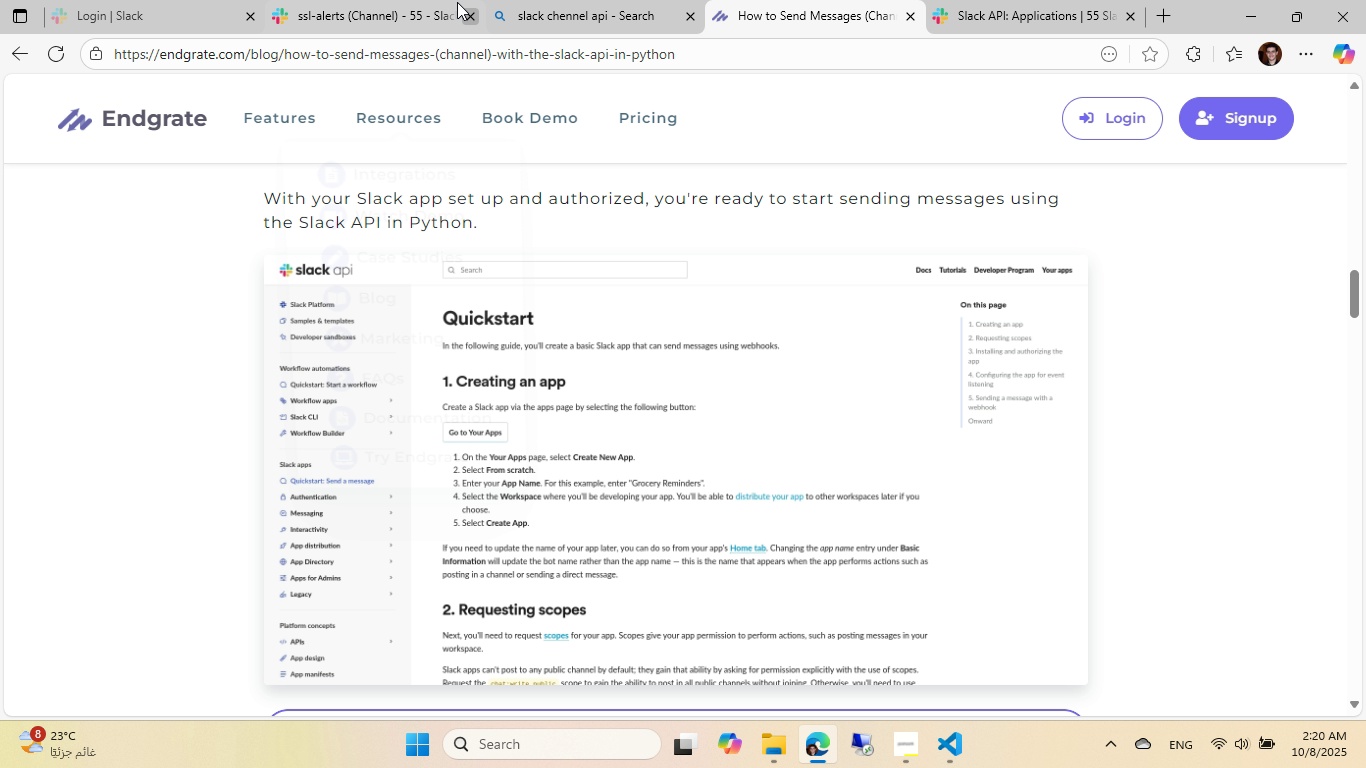 
left_click([439, 0])
 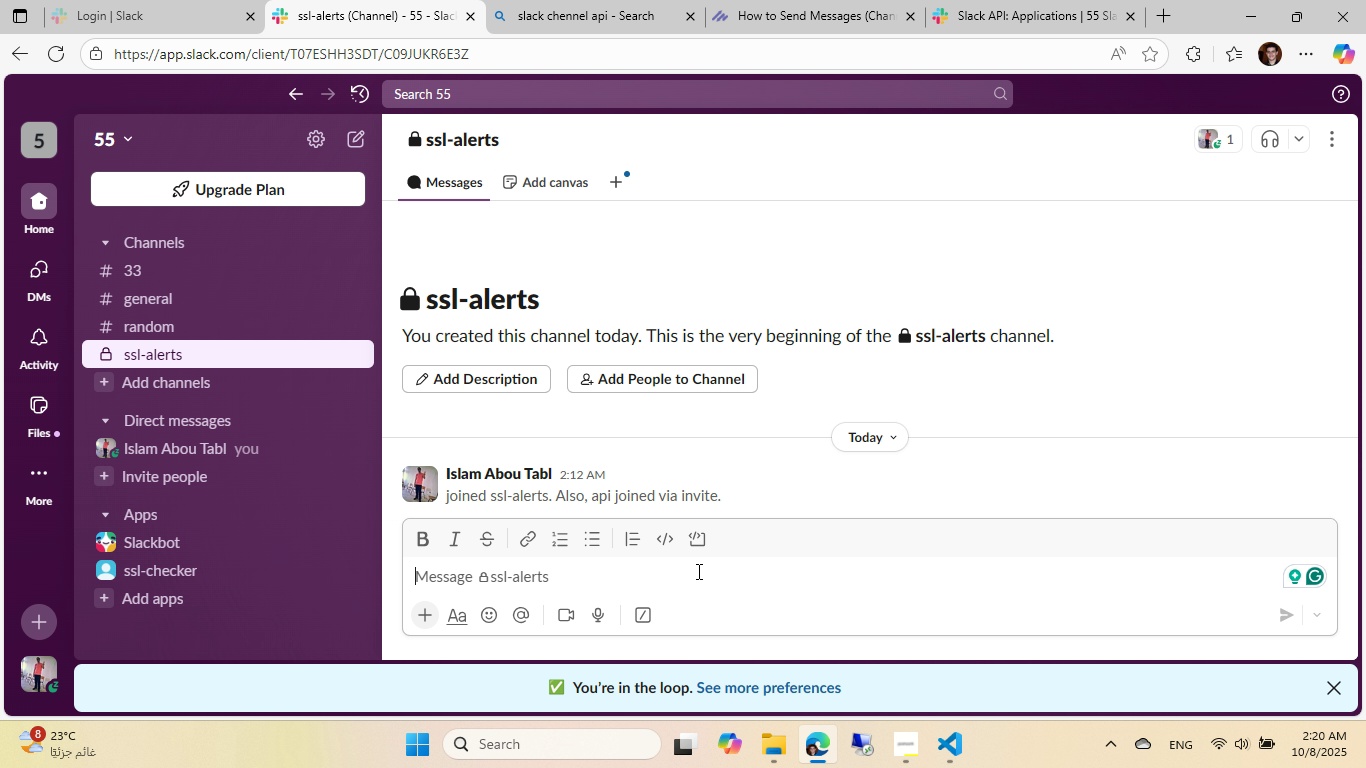 
left_click([697, 571])
 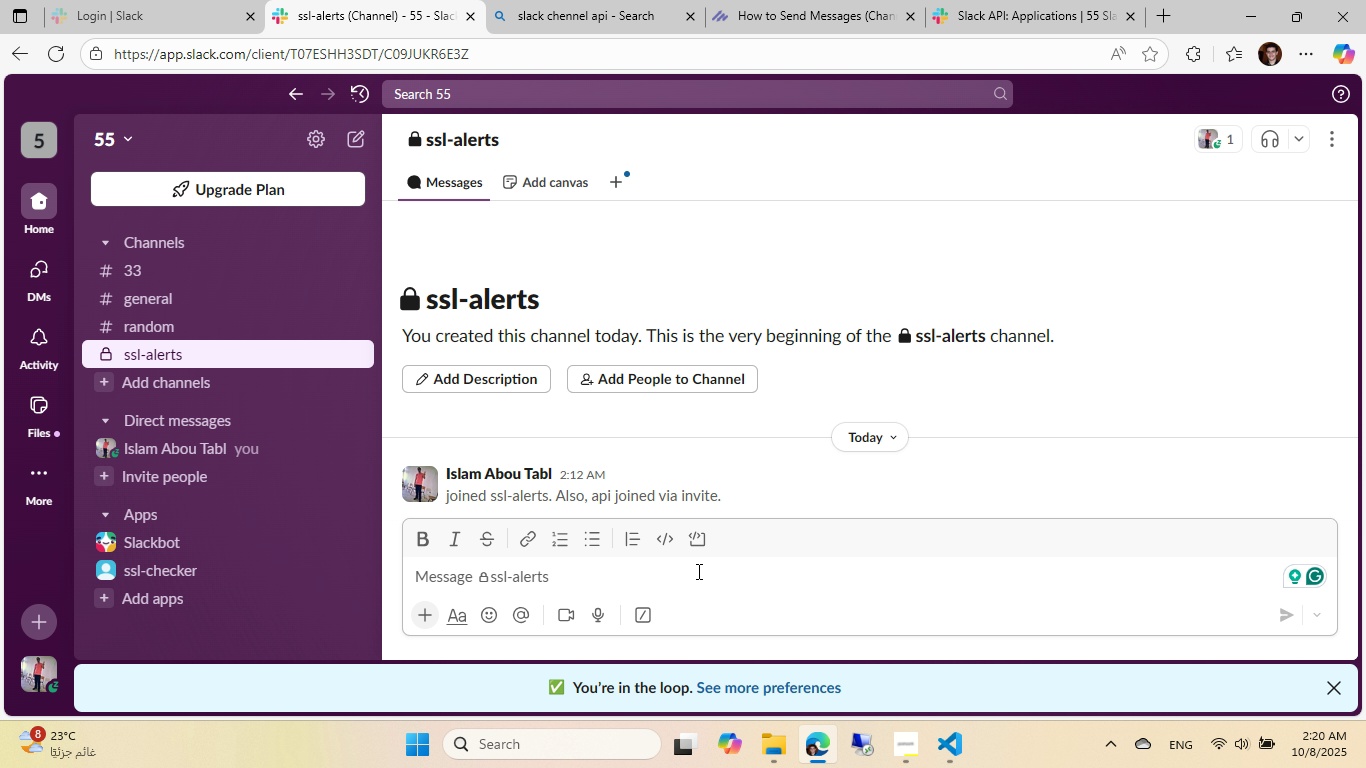 
type(/invite)
 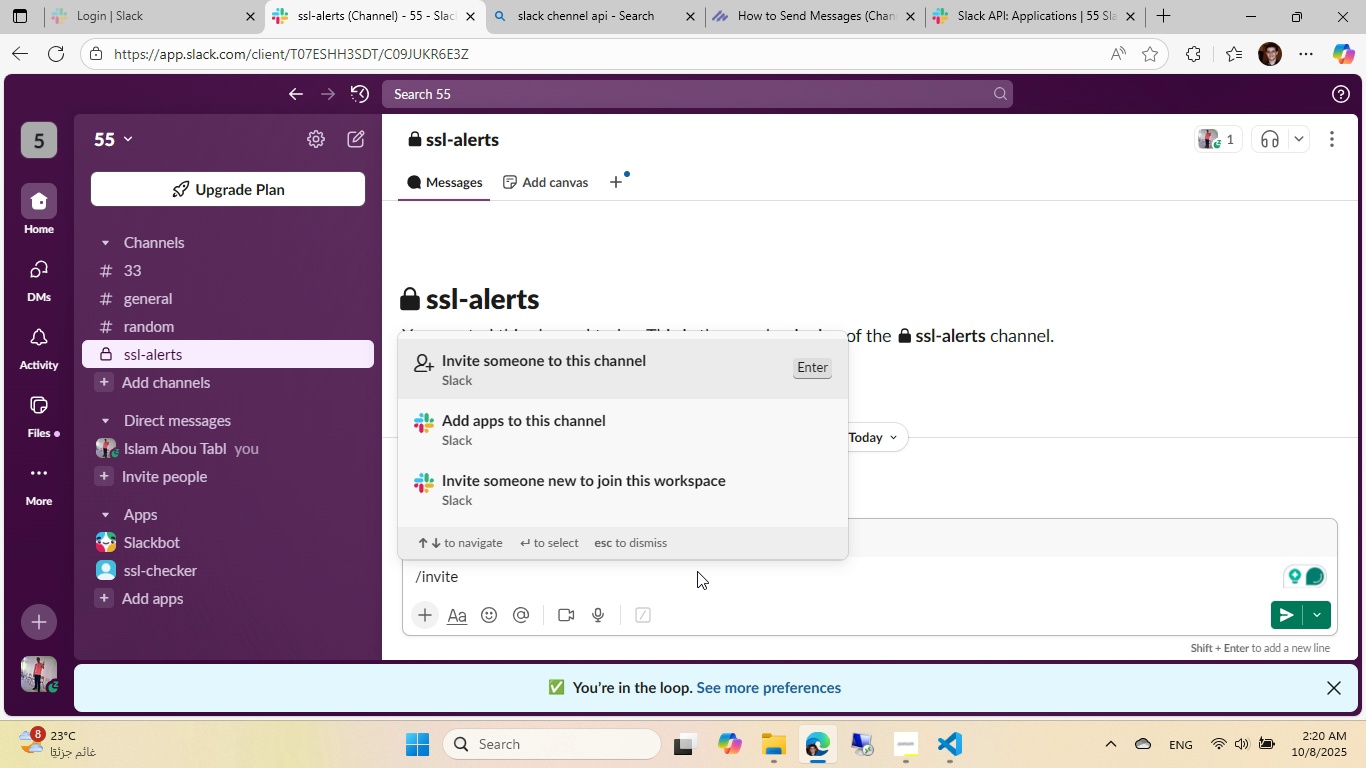 
left_click([545, 424])
 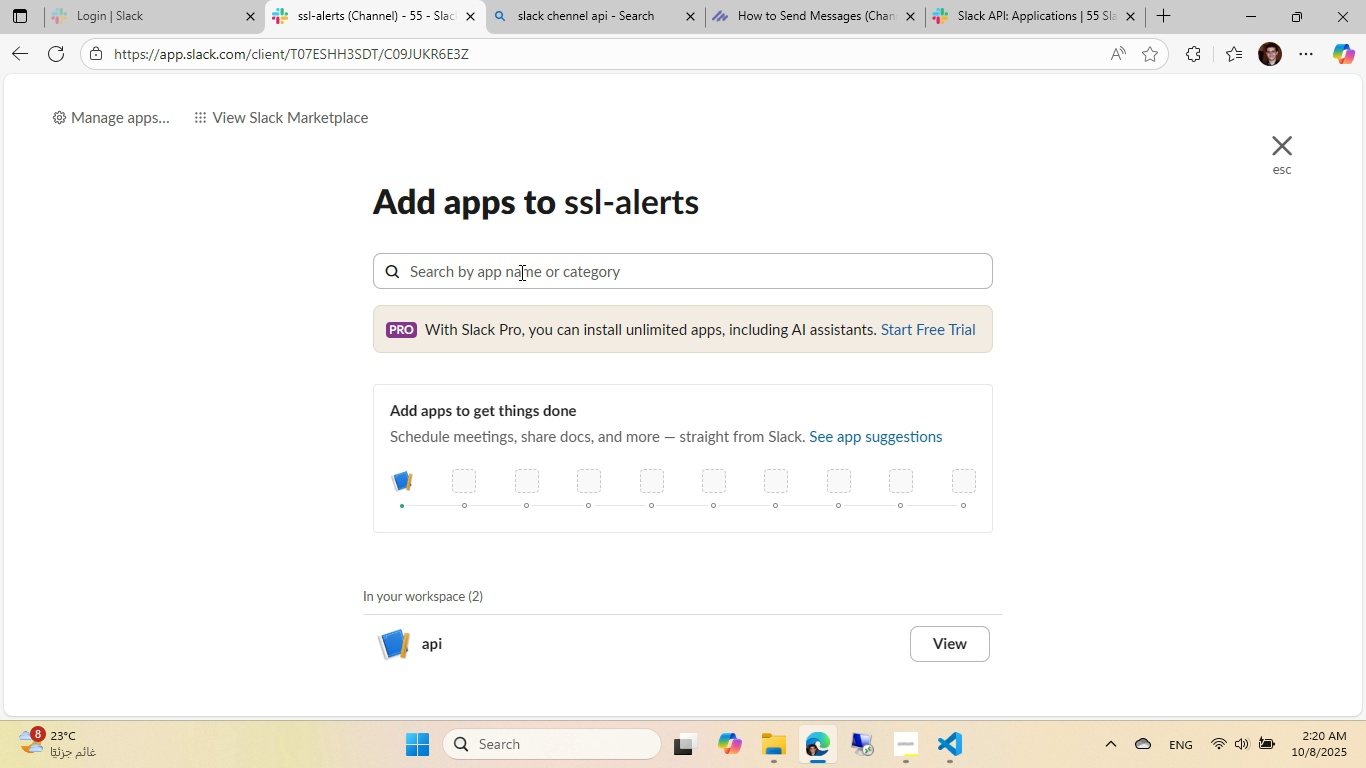 
scroll: coordinate [526, 491], scroll_direction: down, amount: 3.0
 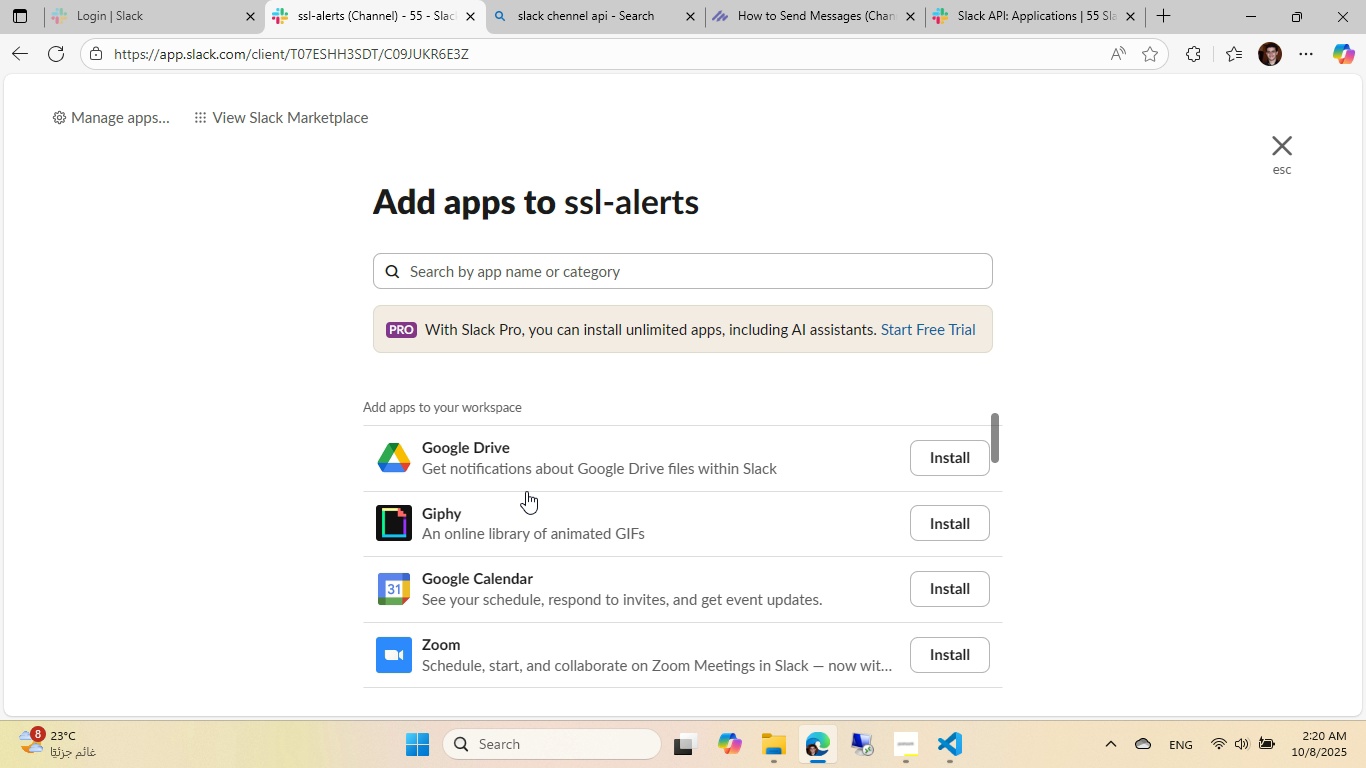 
scroll: coordinate [444, 446], scroll_direction: up, amount: 3.0
 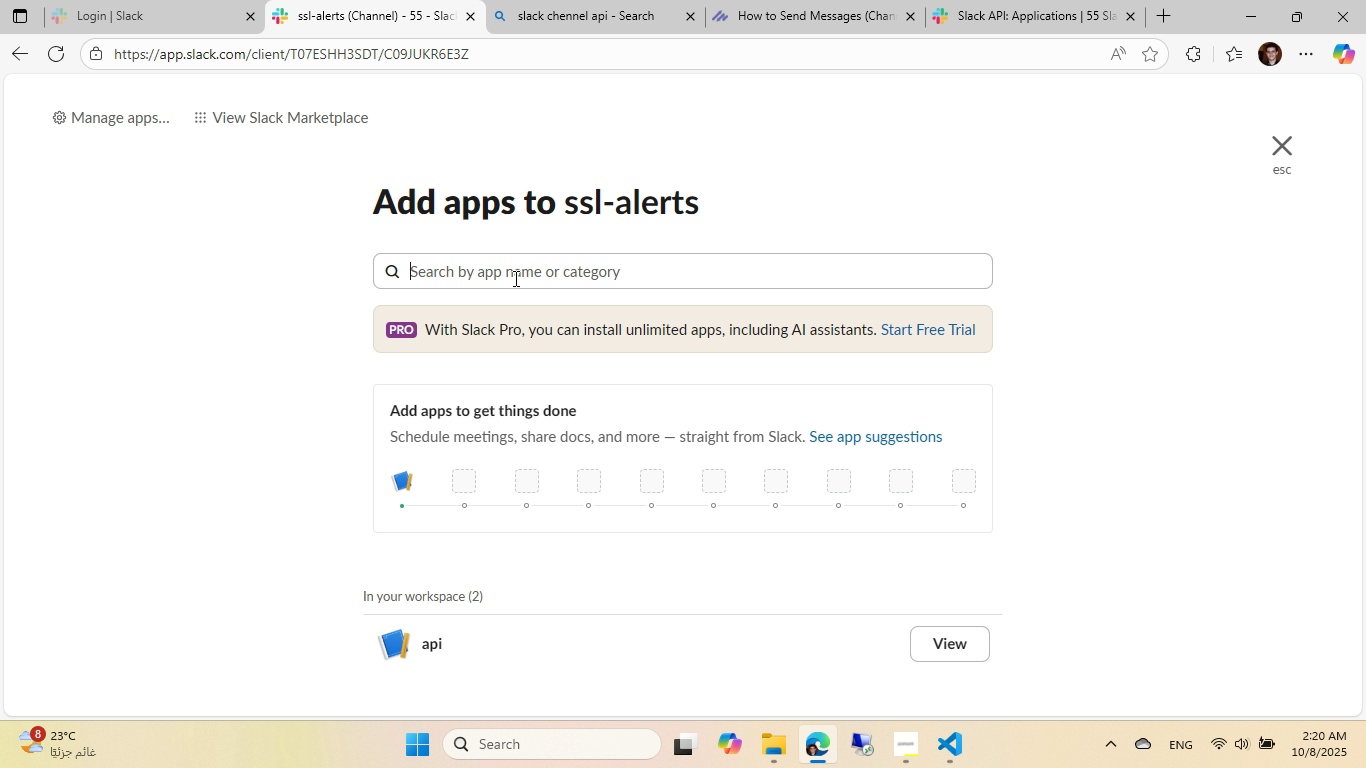 
left_click([514, 278])
 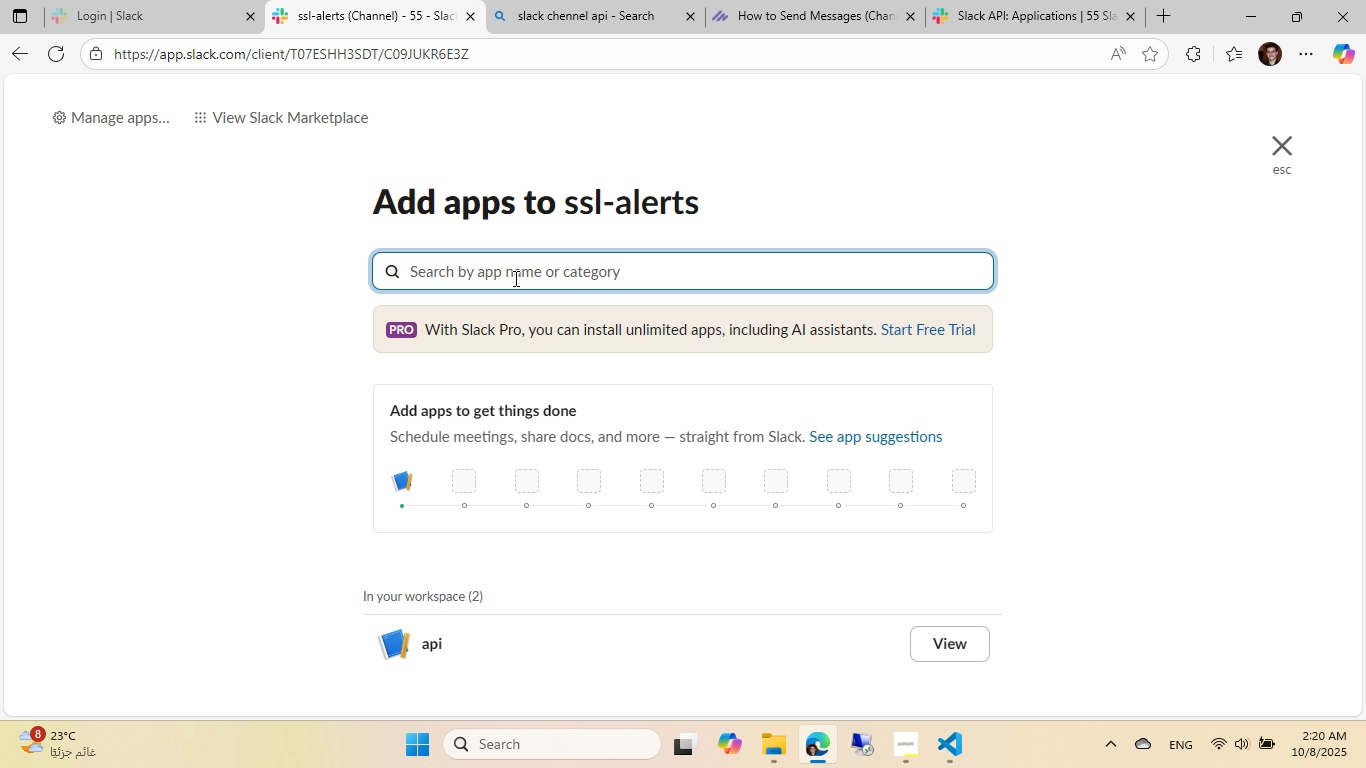 
type(ssl-ch)
key(Escape)
 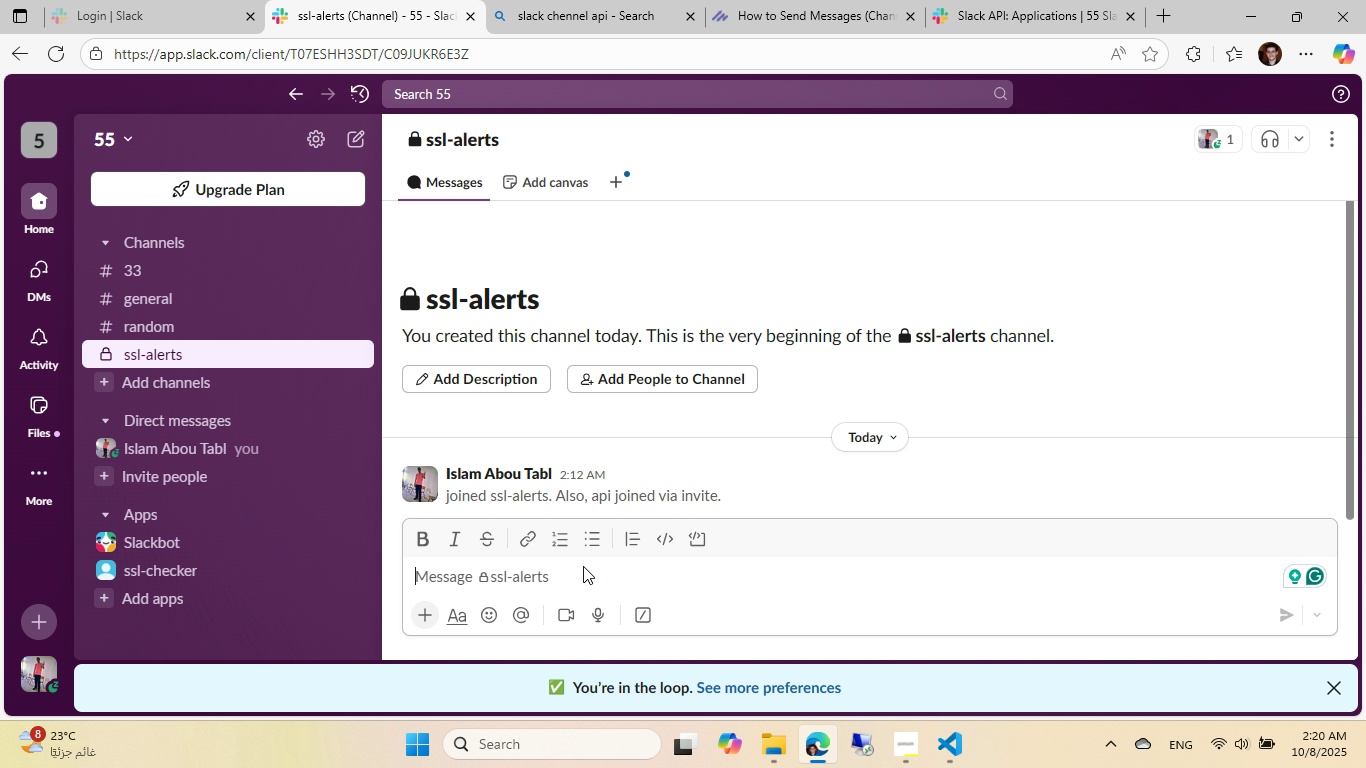 
left_click([584, 577])
 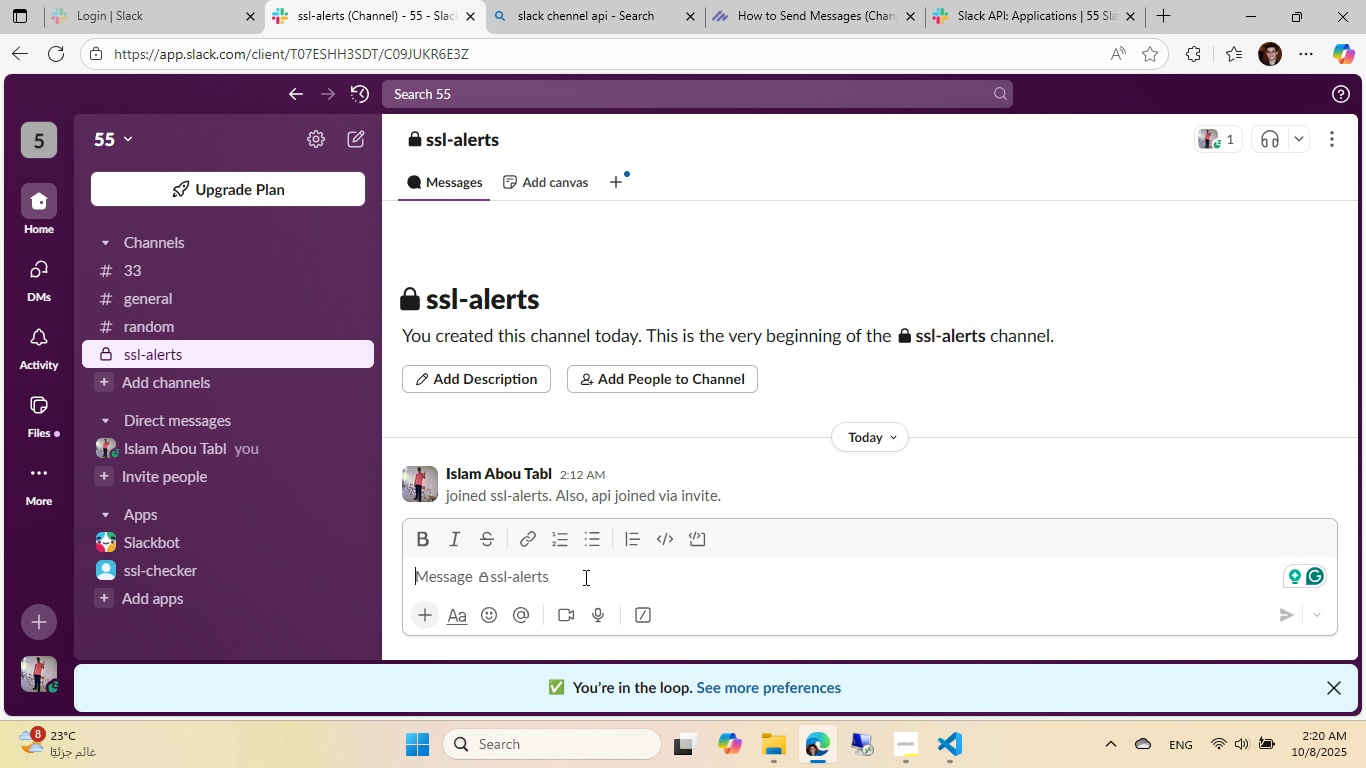 
type(/invite ssl-checker)
 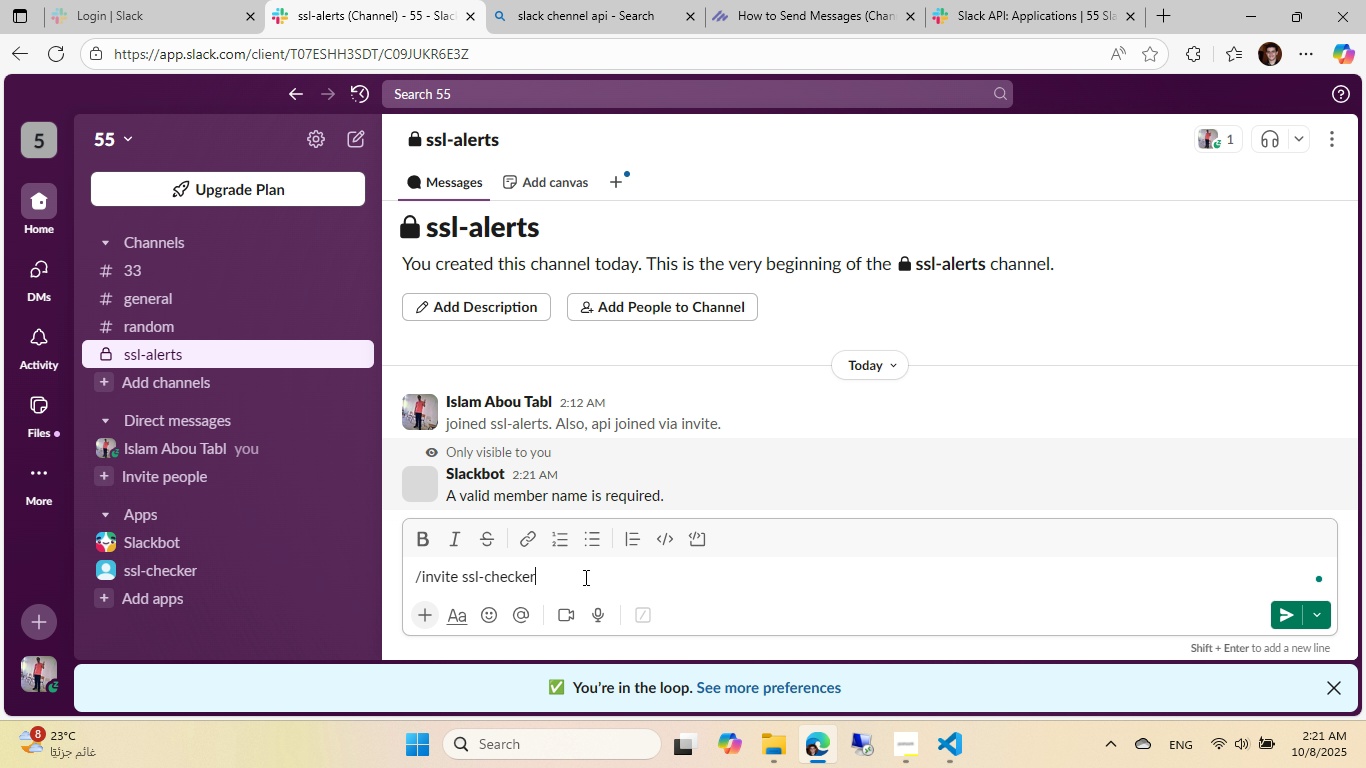 
key(Enter)